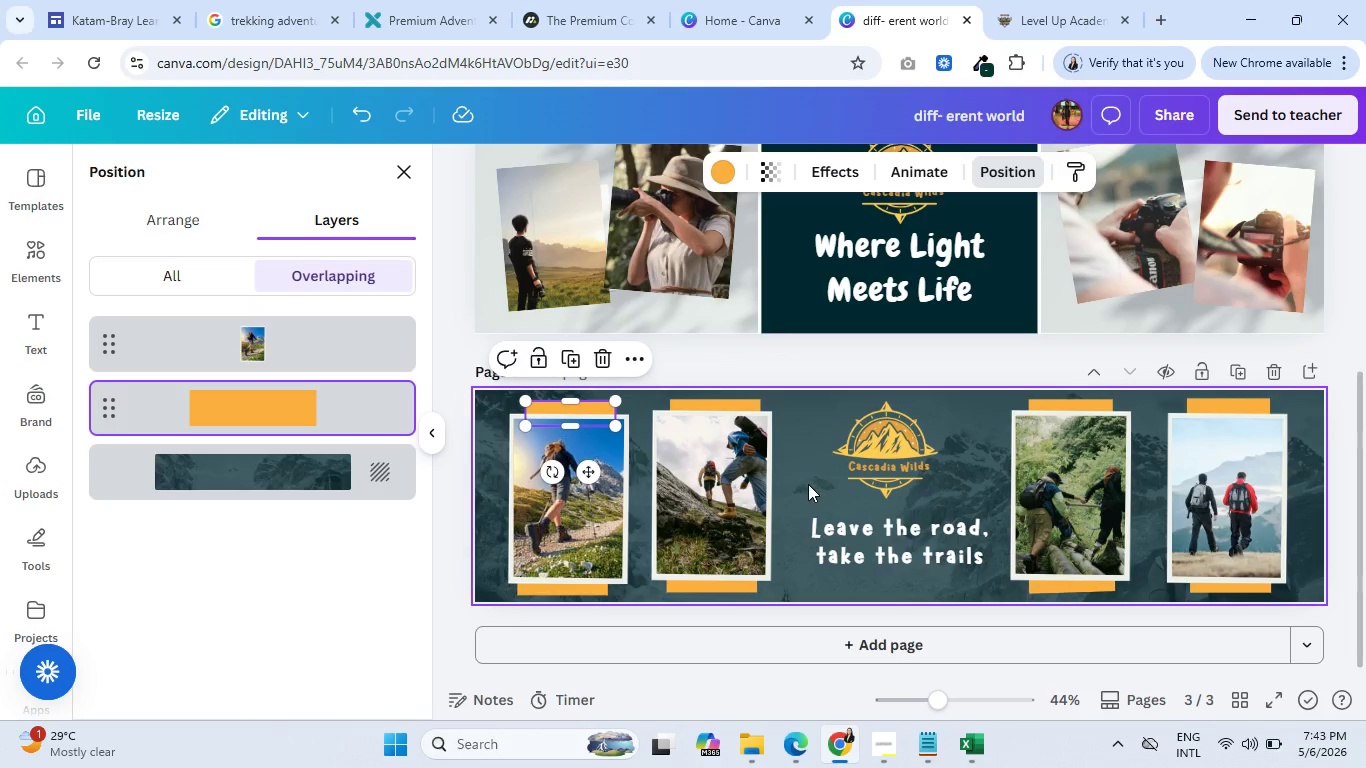 
left_click([808, 484])
 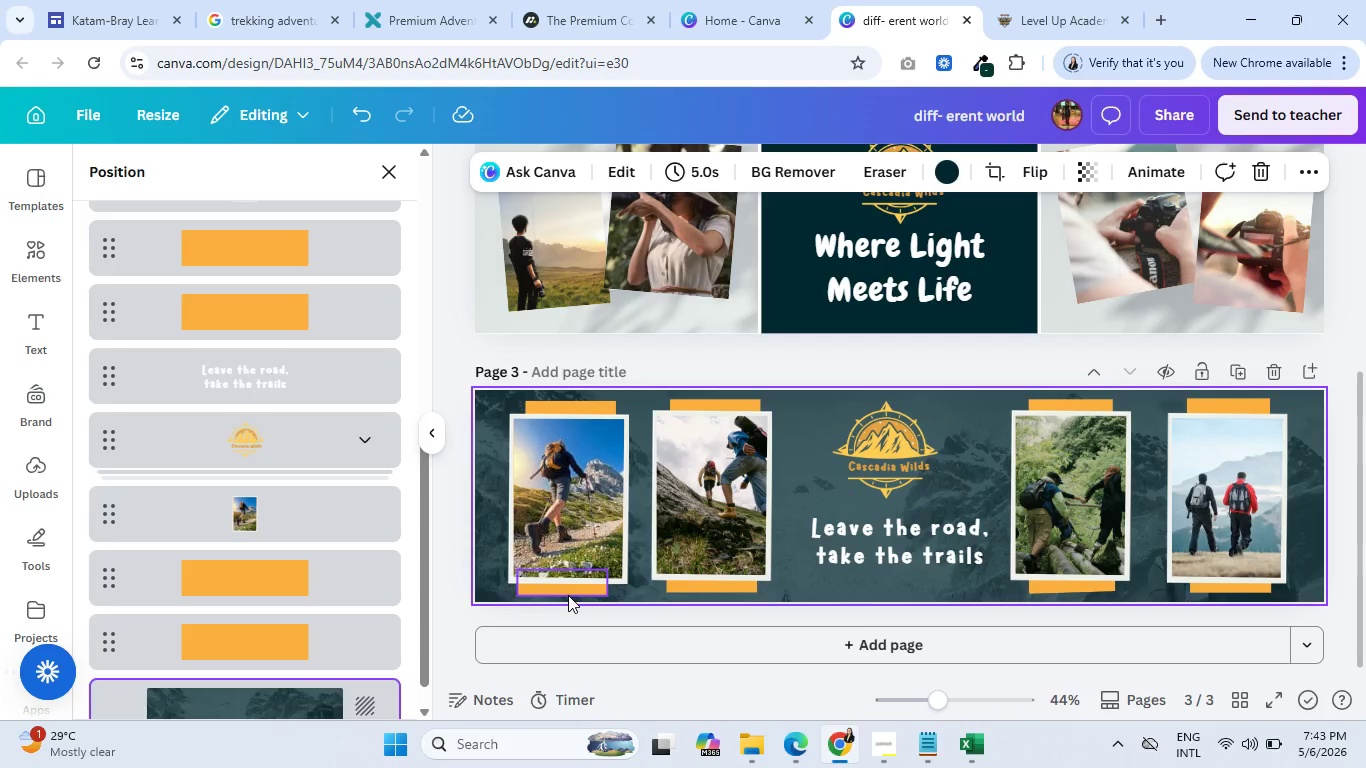 
left_click_drag(start_coordinate=[580, 644], to_coordinate=[589, 645])
 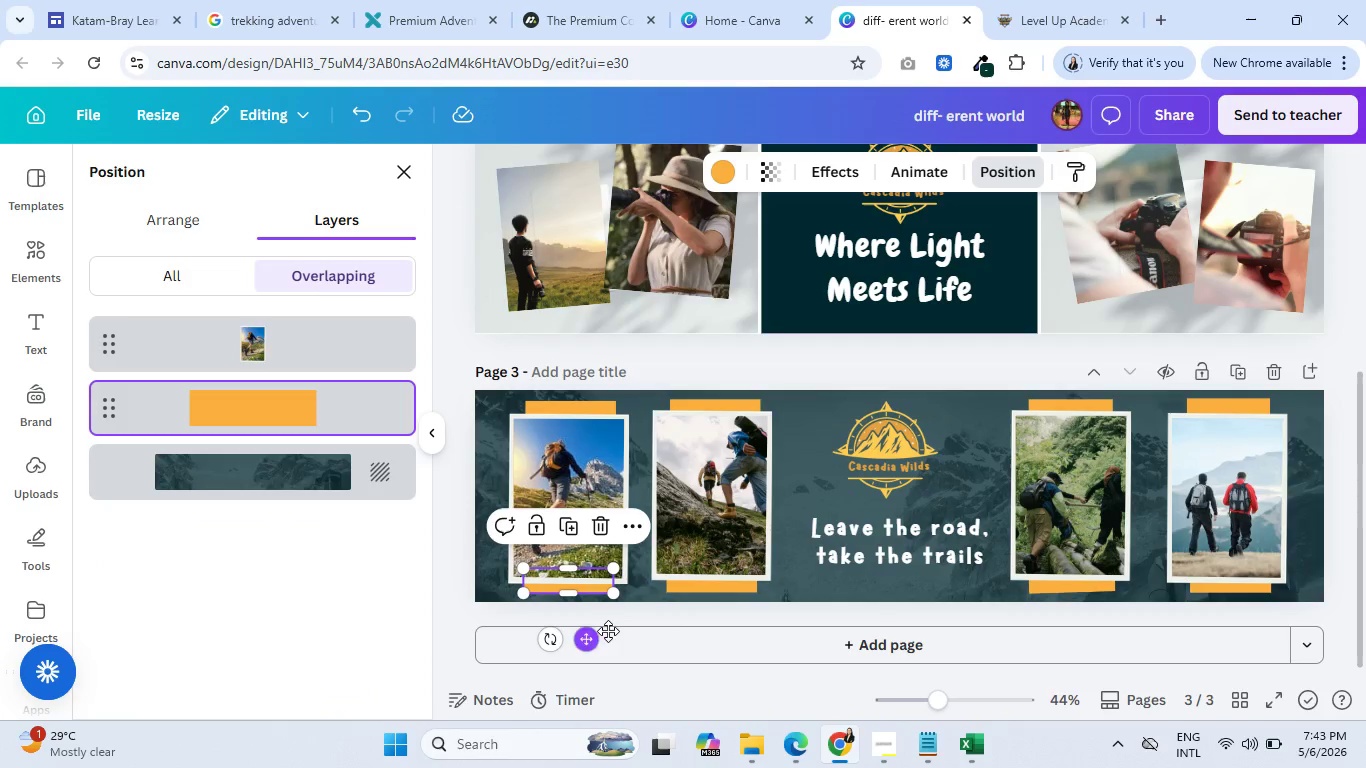 
left_click([806, 580])
 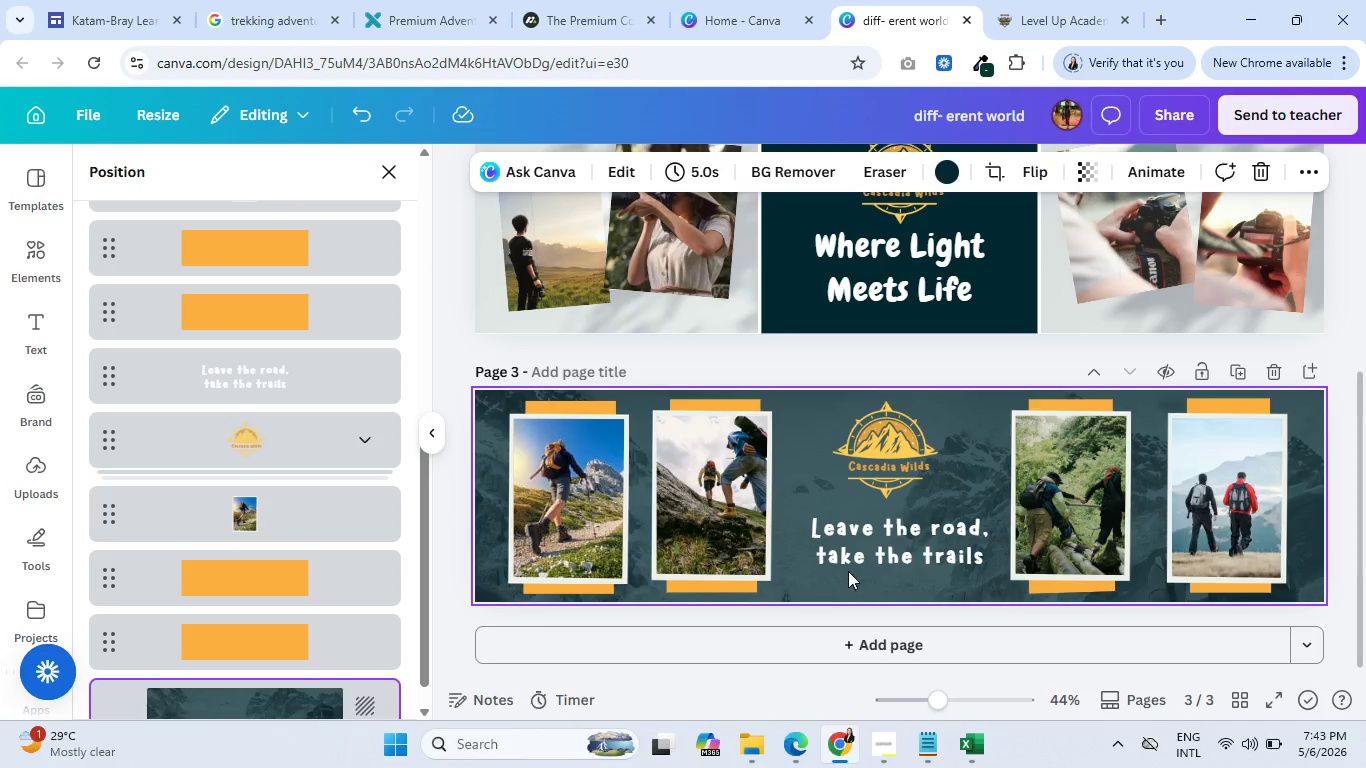 
left_click([1077, 589])
 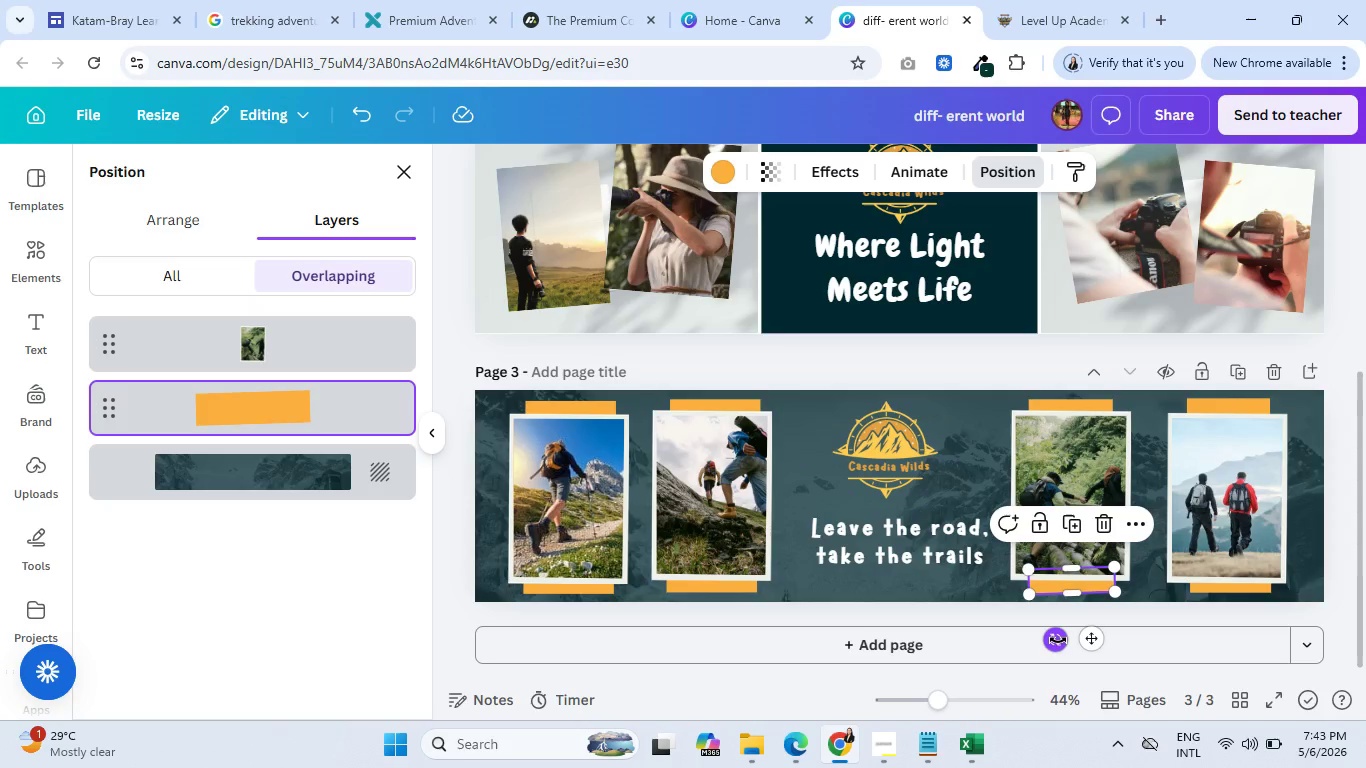 
left_click_drag(start_coordinate=[1058, 640], to_coordinate=[1055, 632])
 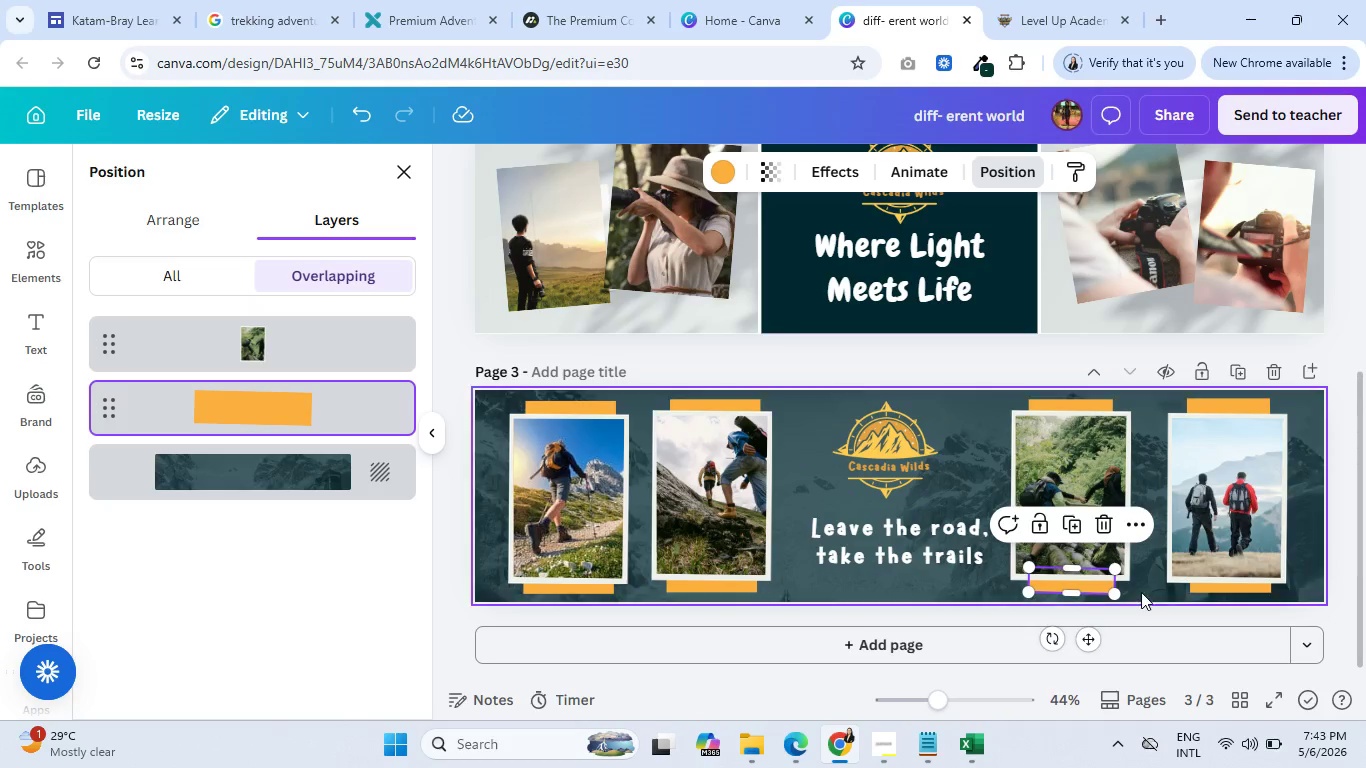 
left_click([1141, 591])
 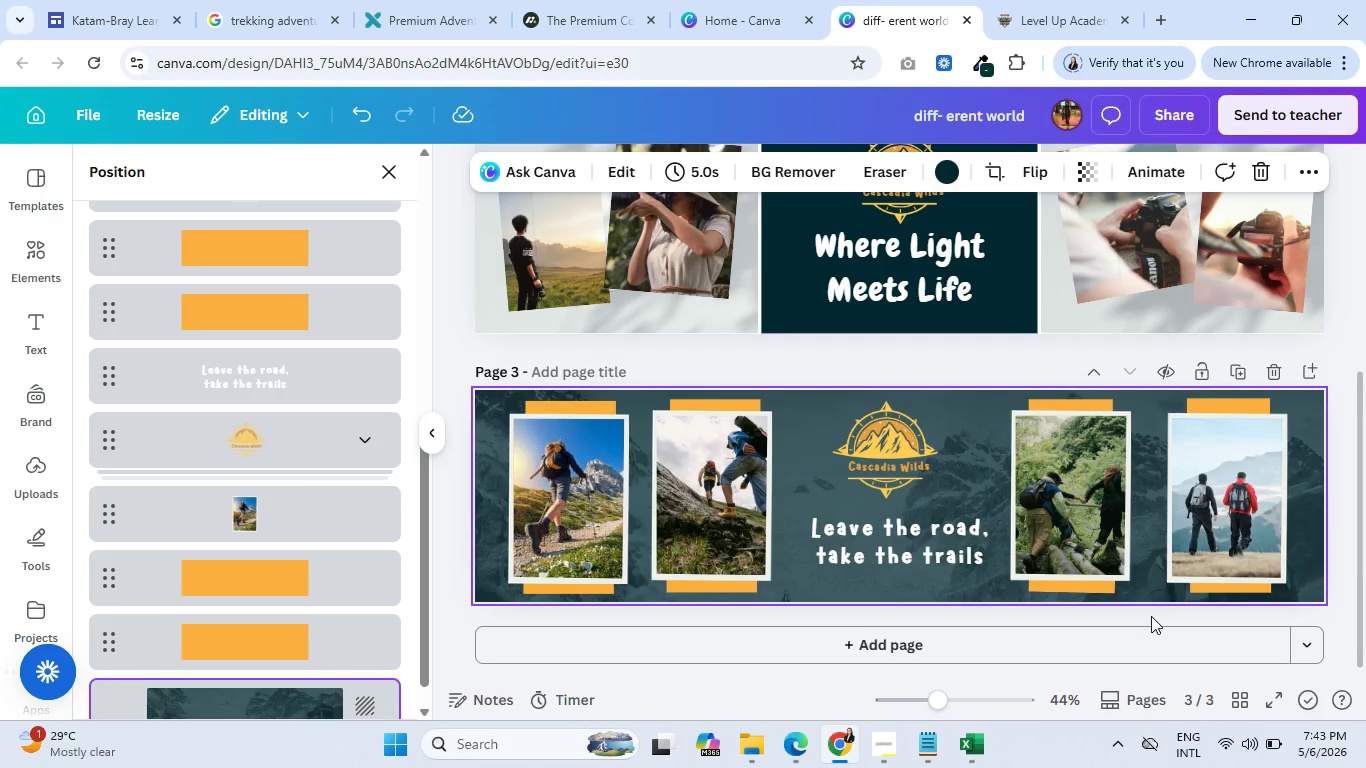 
left_click([1084, 588])
 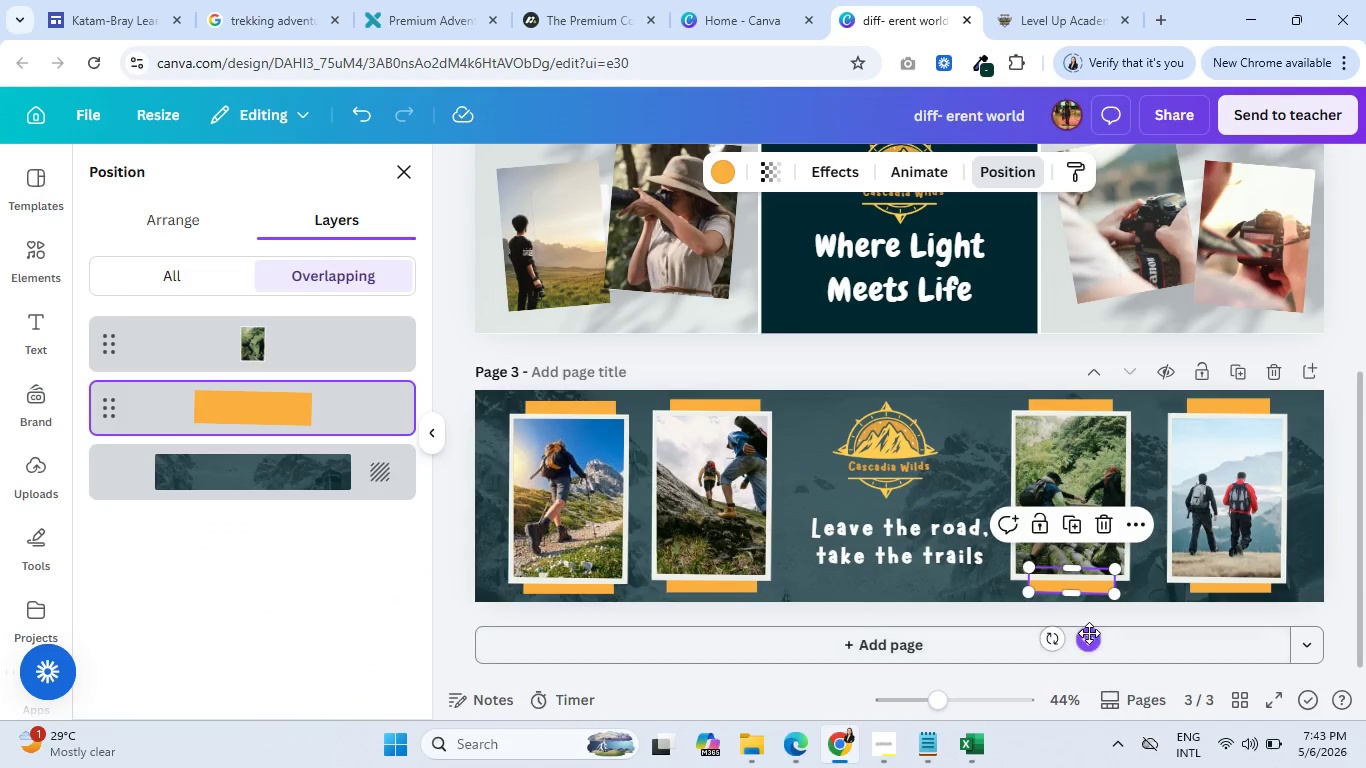 
left_click_drag(start_coordinate=[1088, 633], to_coordinate=[1088, 628])
 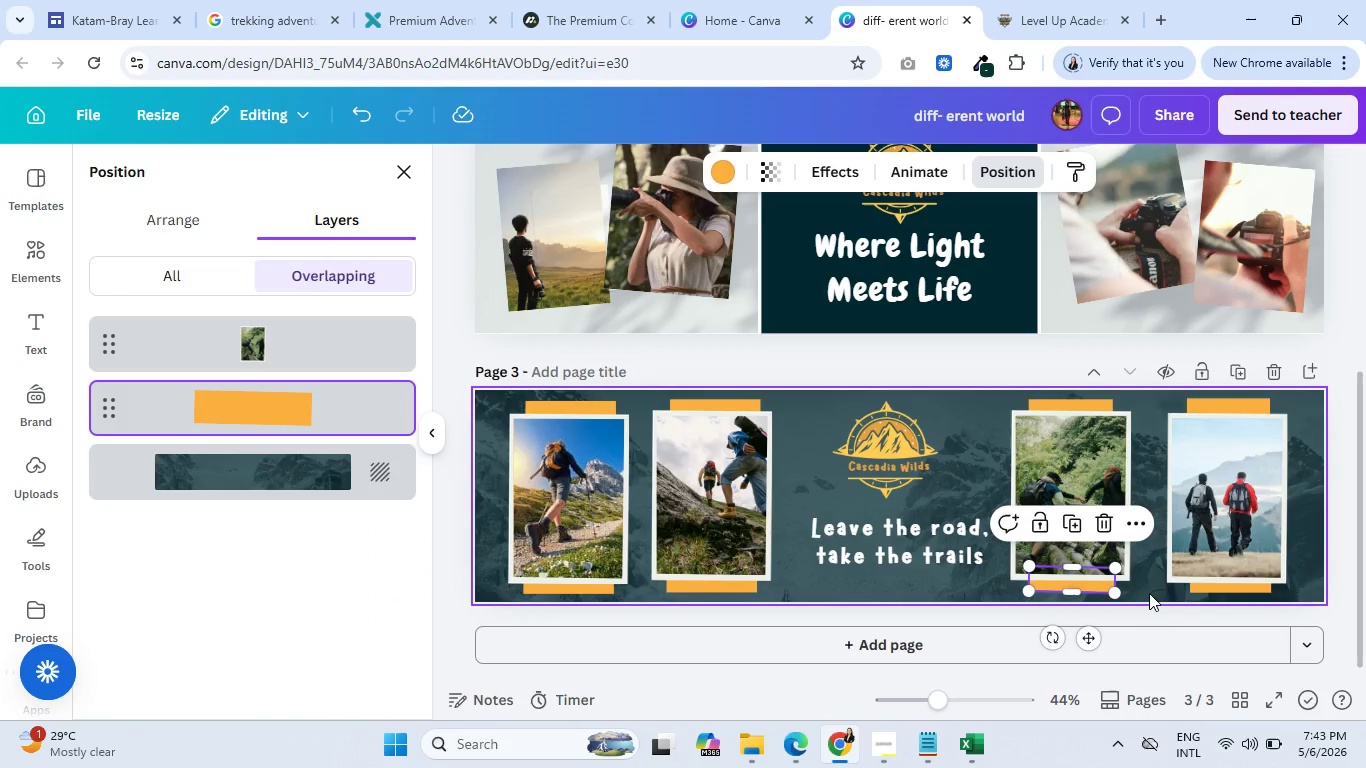 
left_click([1149, 593])
 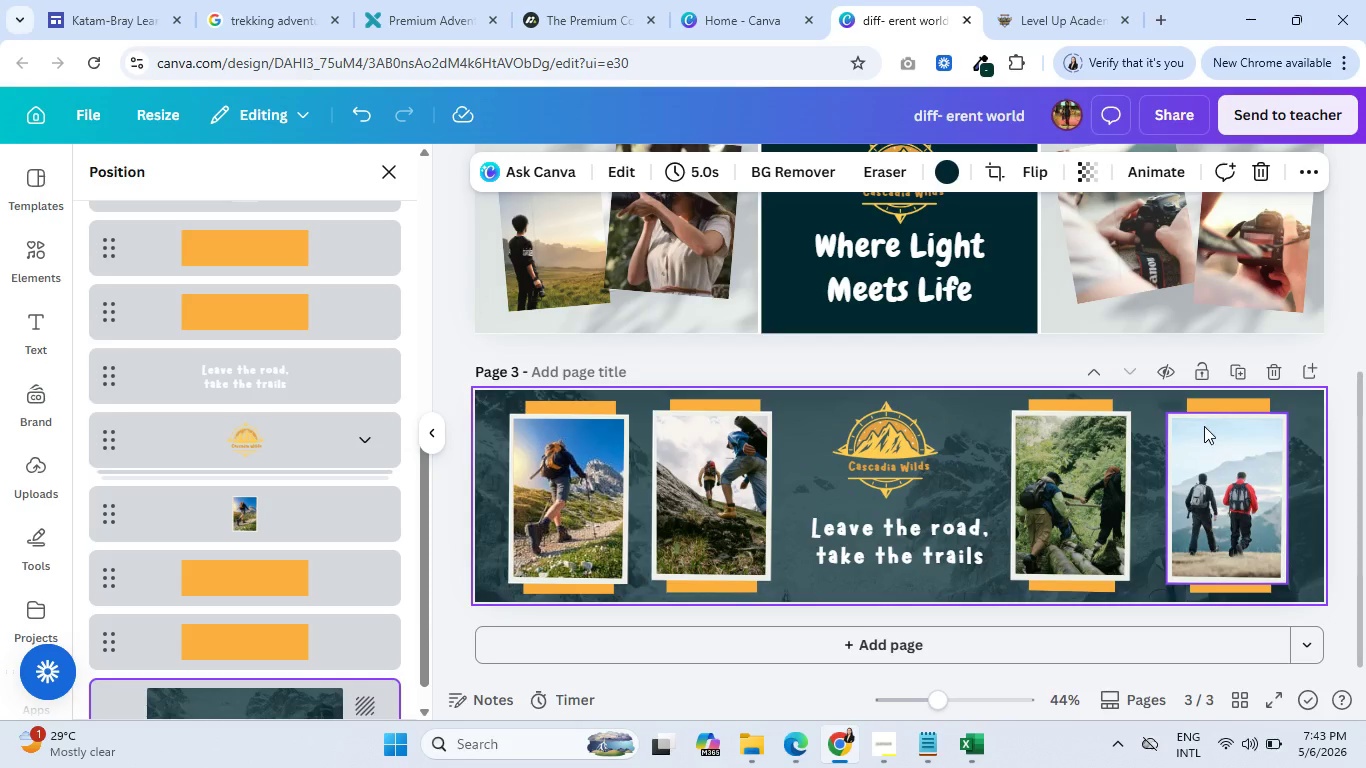 
left_click([1220, 403])
 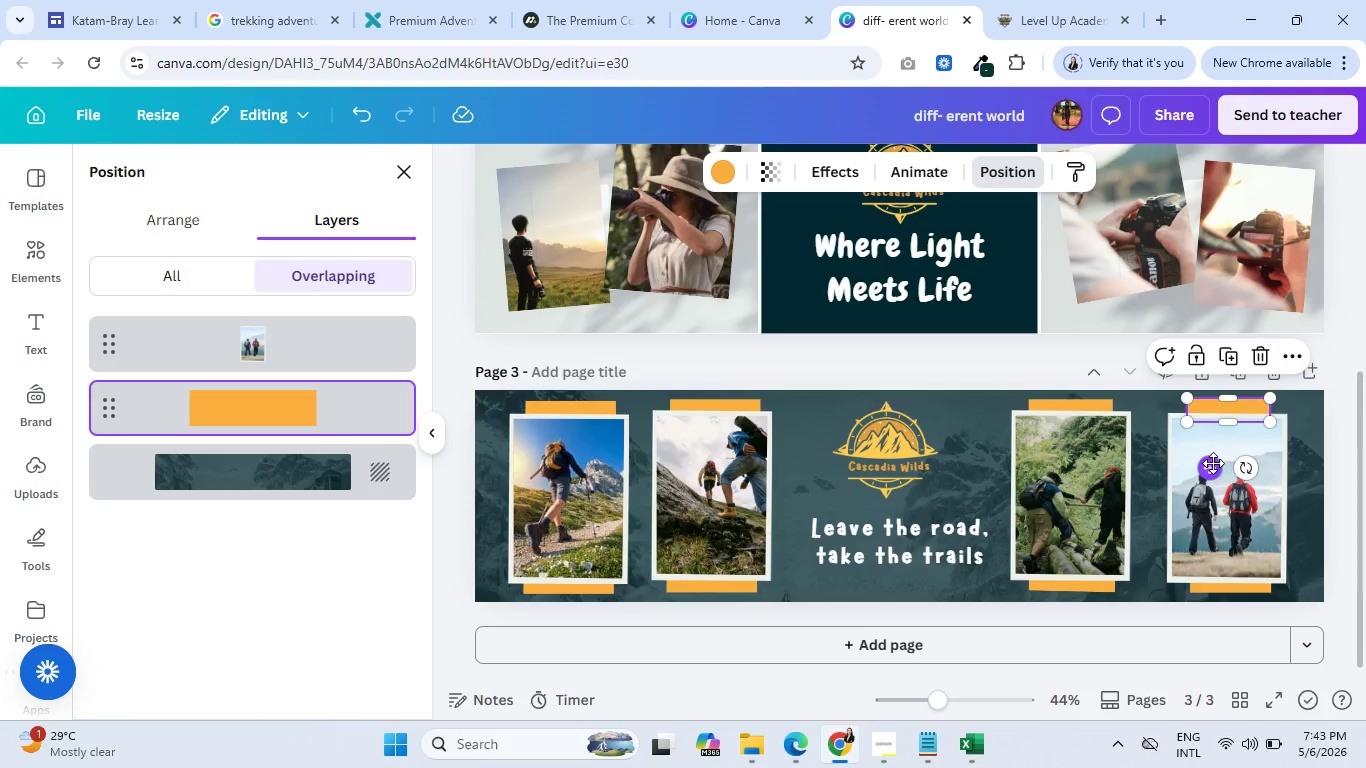 
left_click_drag(start_coordinate=[1212, 463], to_coordinate=[1213, 469])
 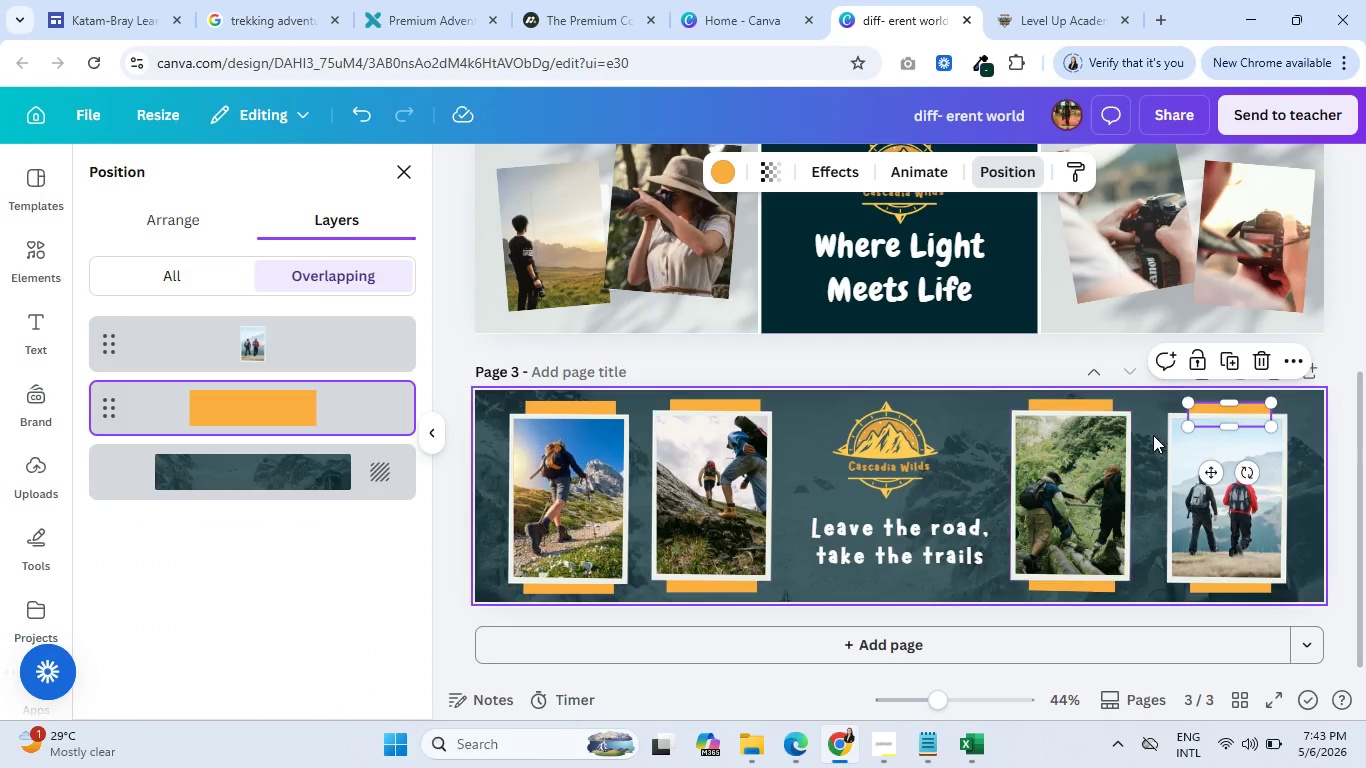 
left_click([1146, 437])
 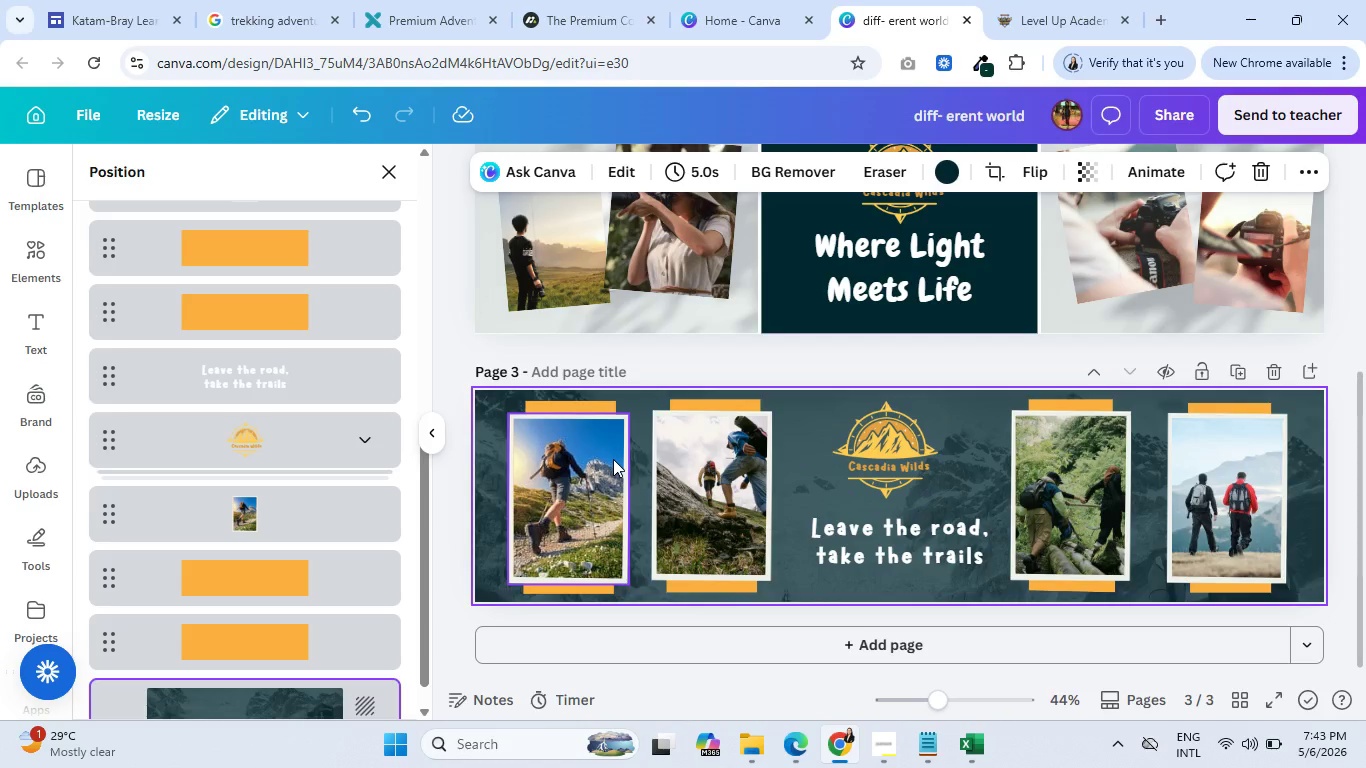 
wait(16.63)
 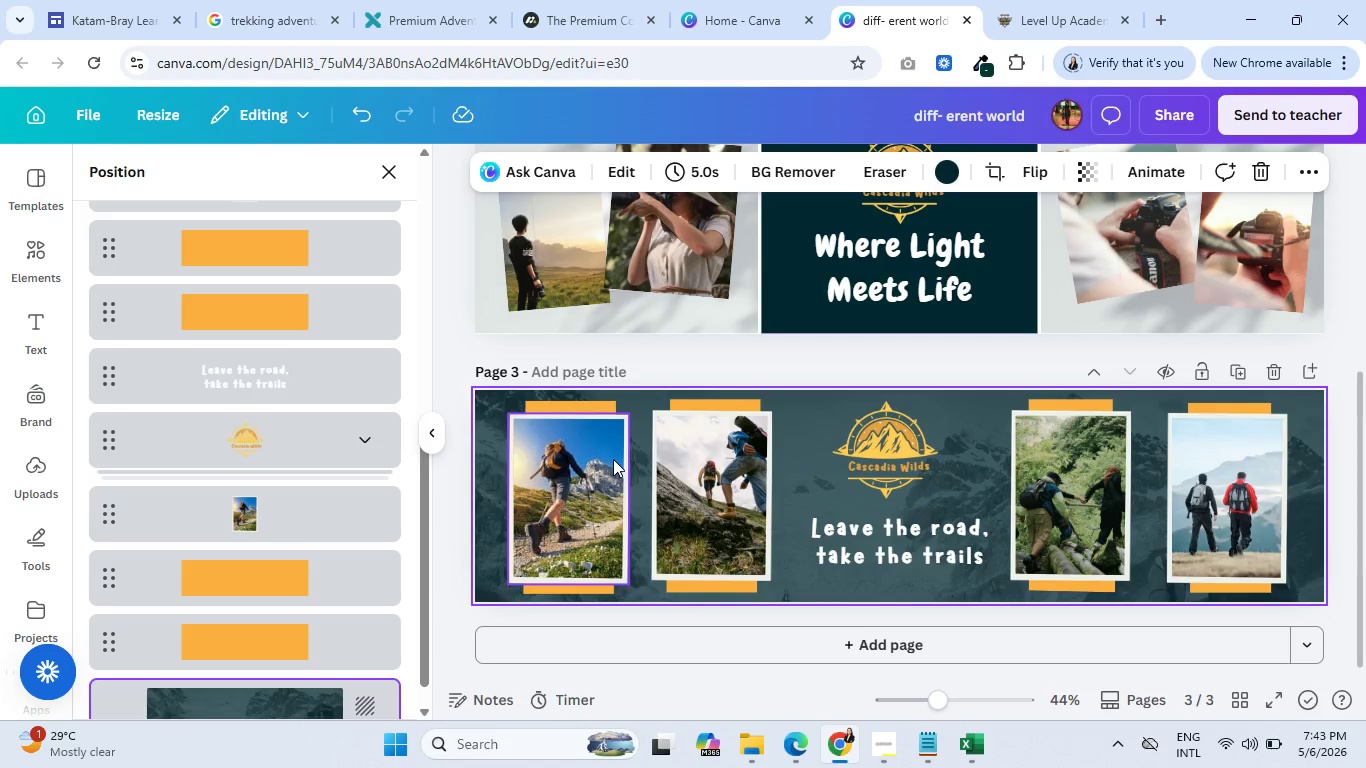 
mouse_move([935, 462])
 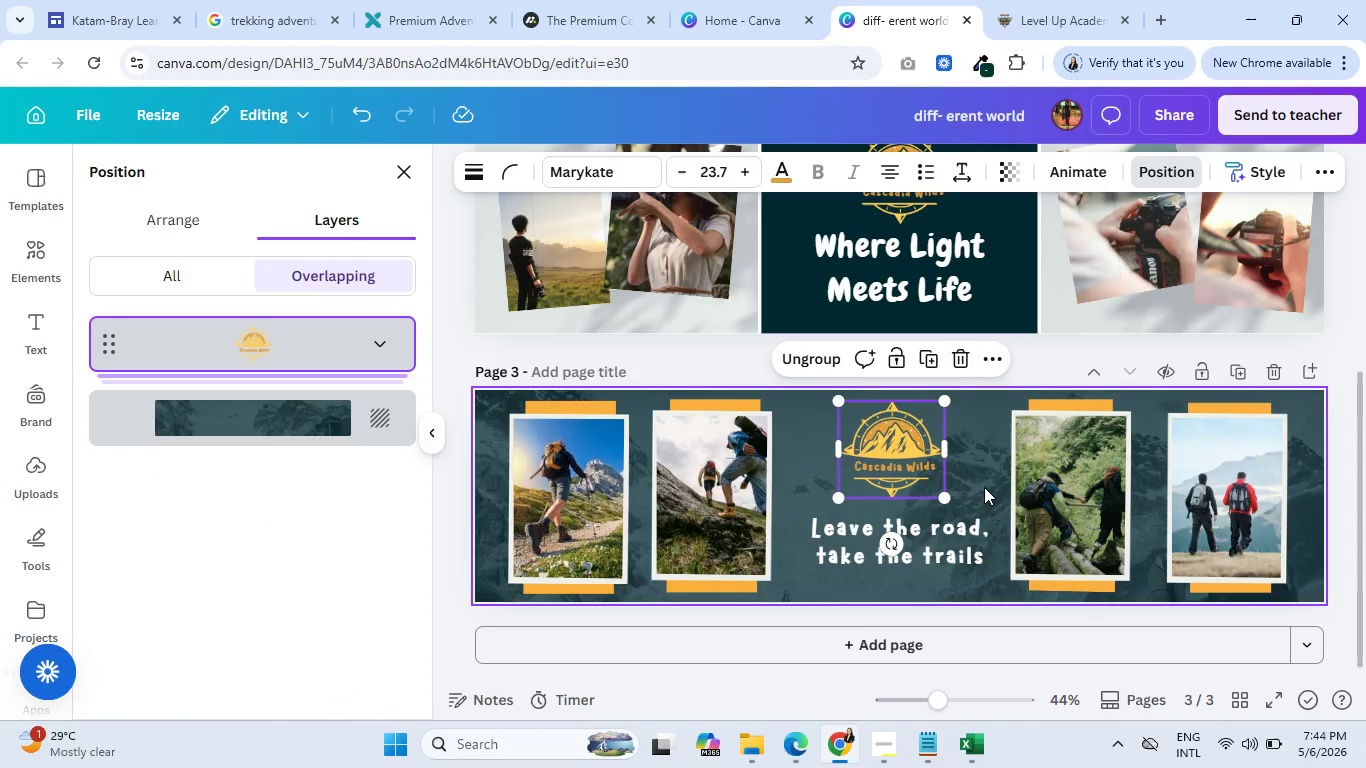 
left_click([984, 483])
 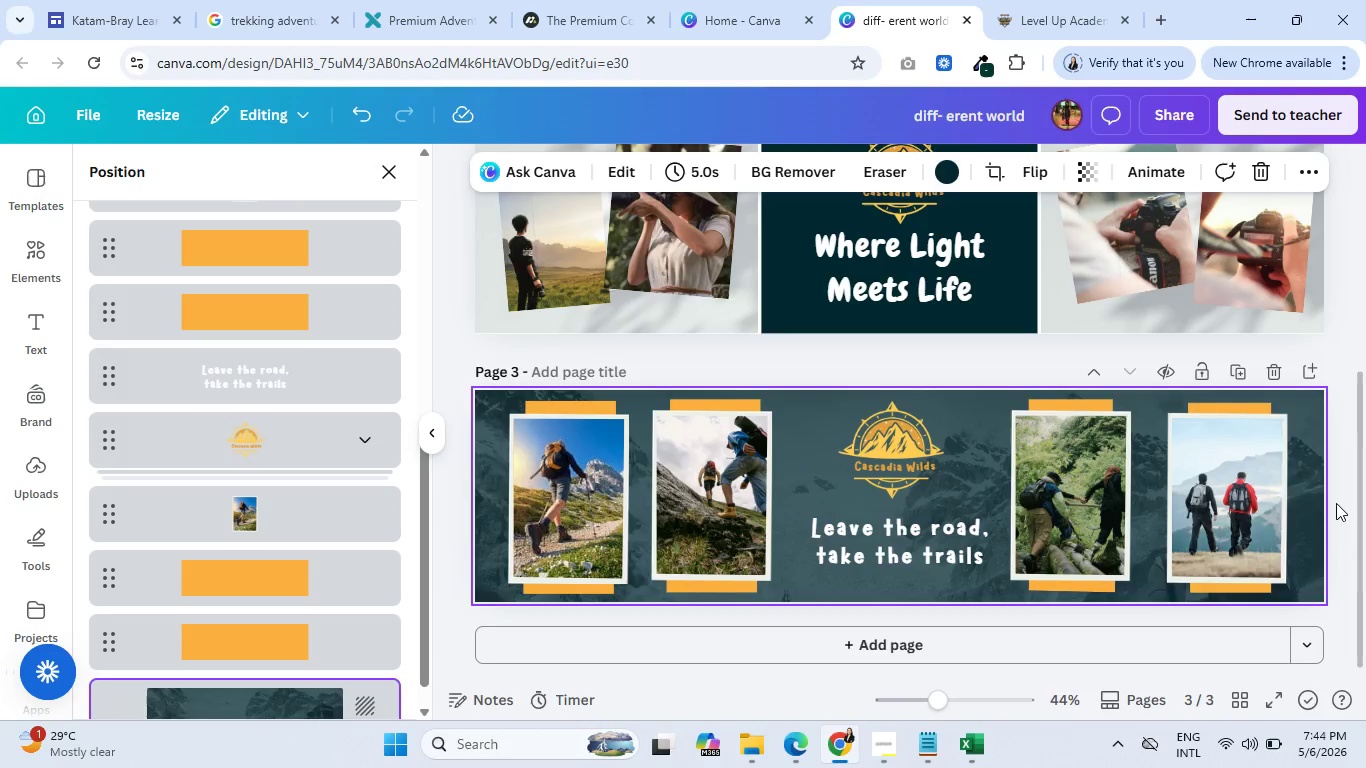 
left_click([899, 537])
 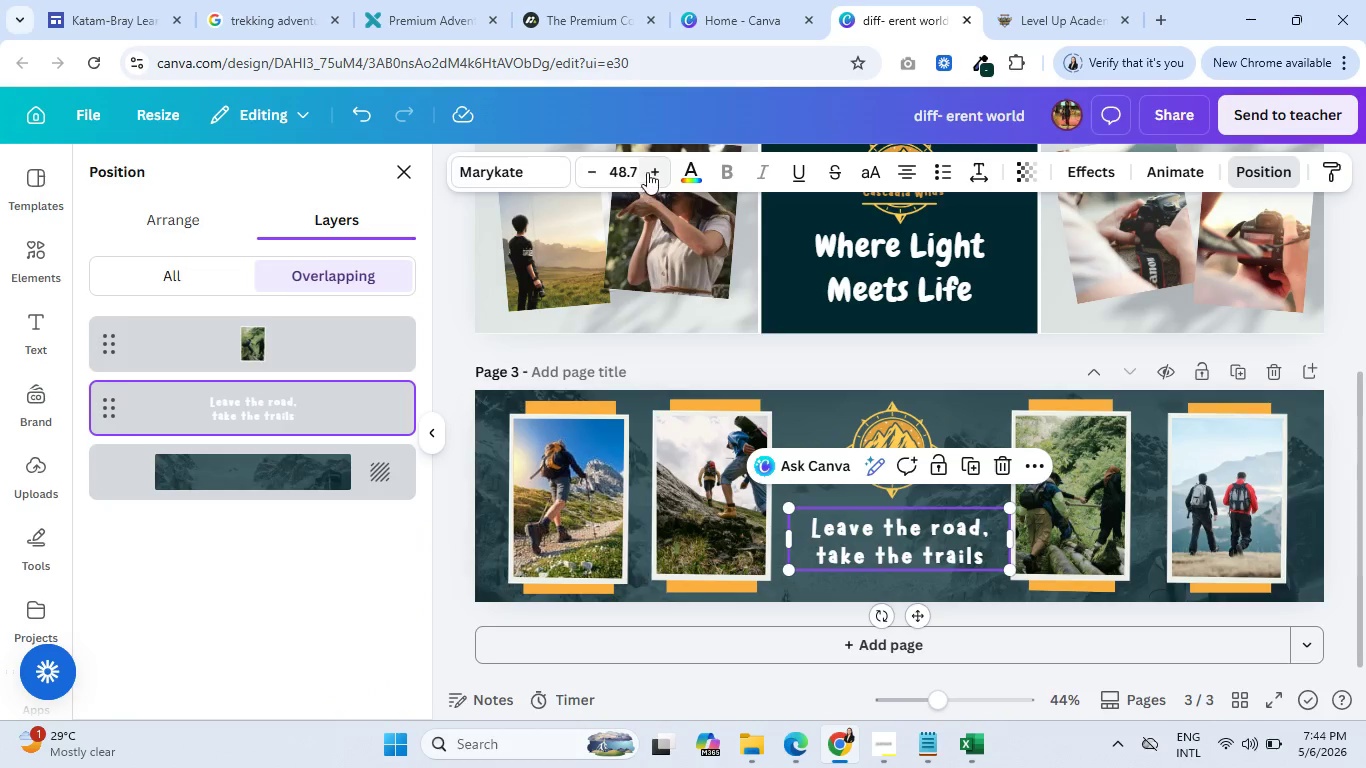 
double_click([653, 167])
 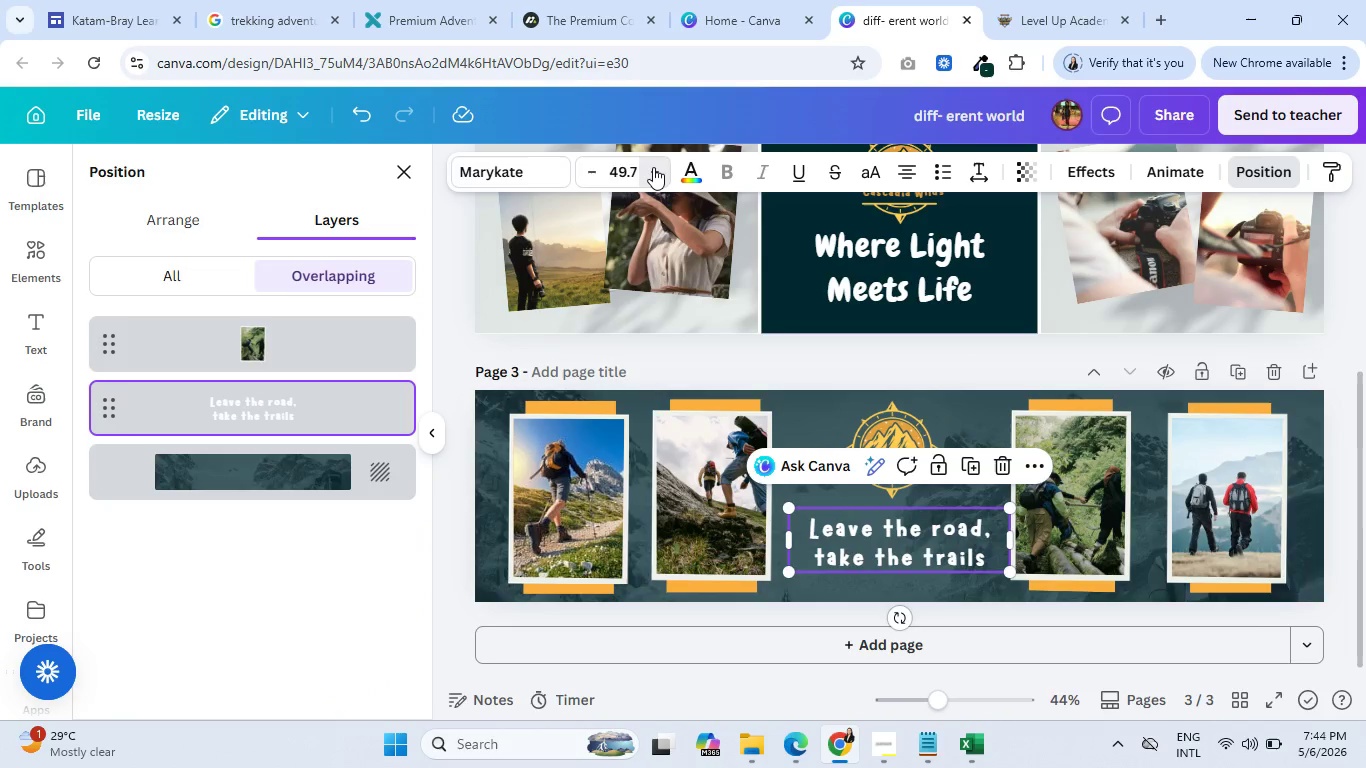 
triple_click([653, 167])
 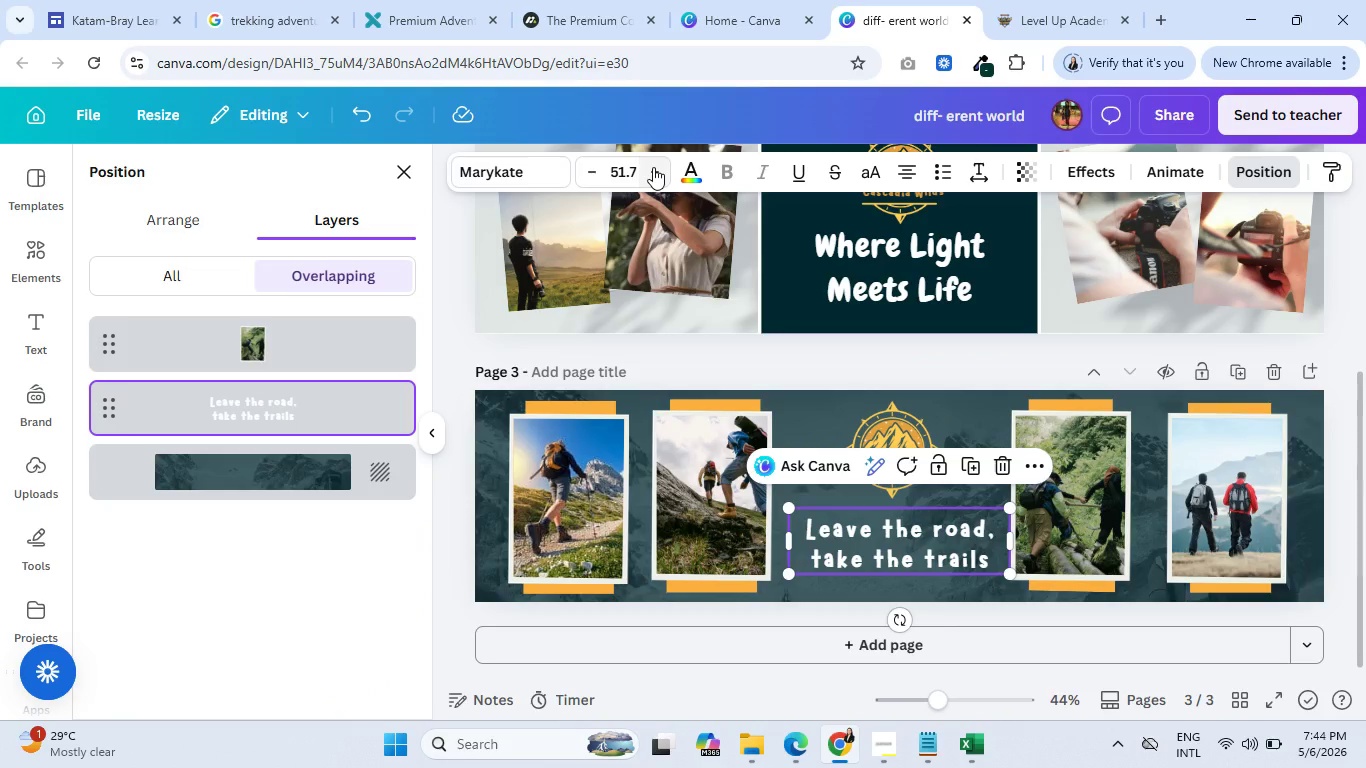 
left_click([653, 167])
 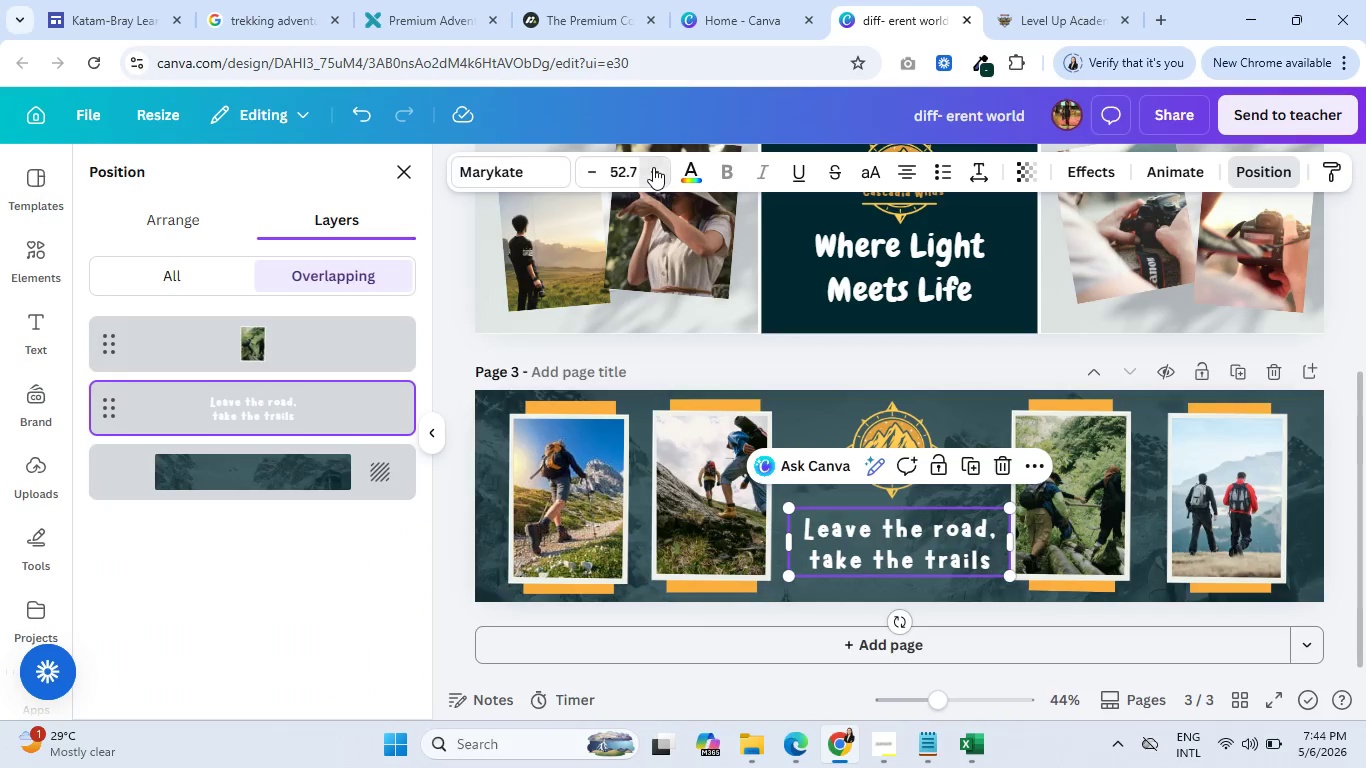 
double_click([653, 167])
 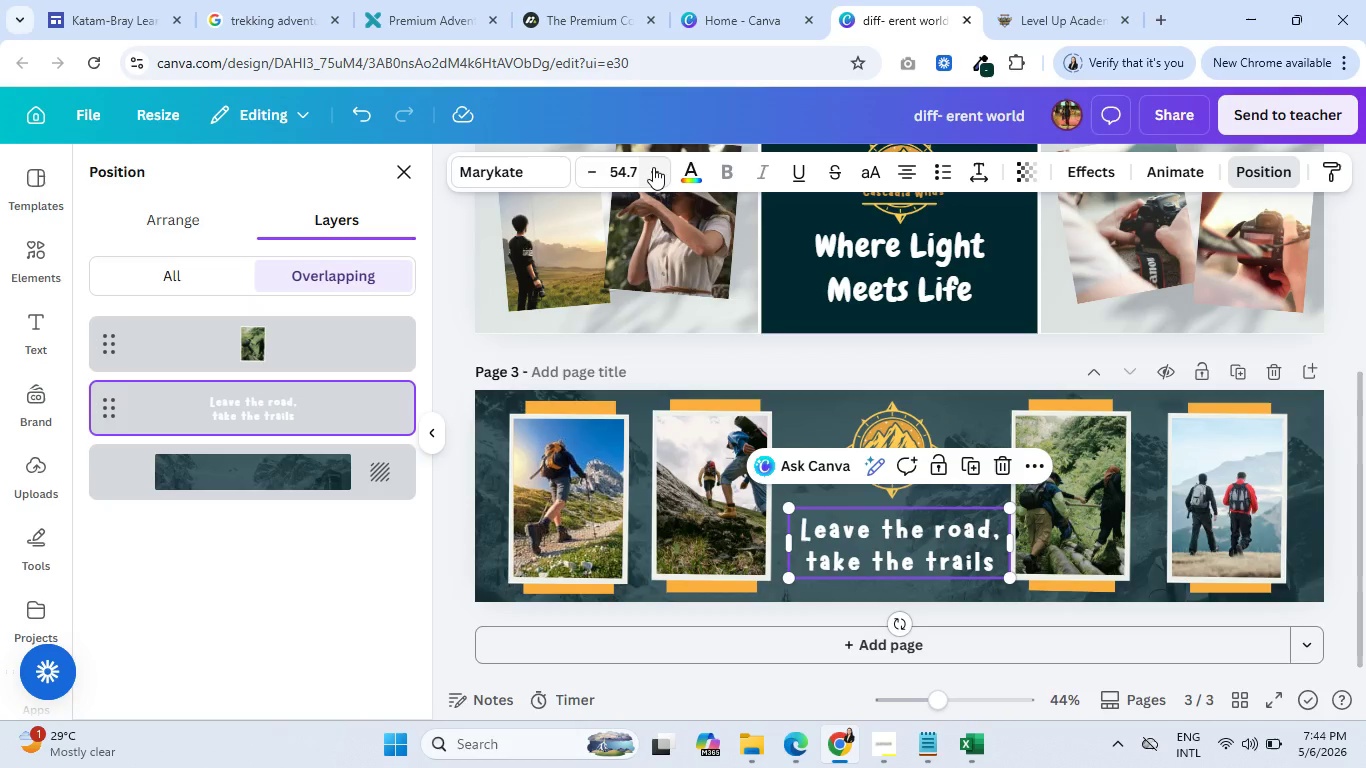 
left_click([653, 167])
 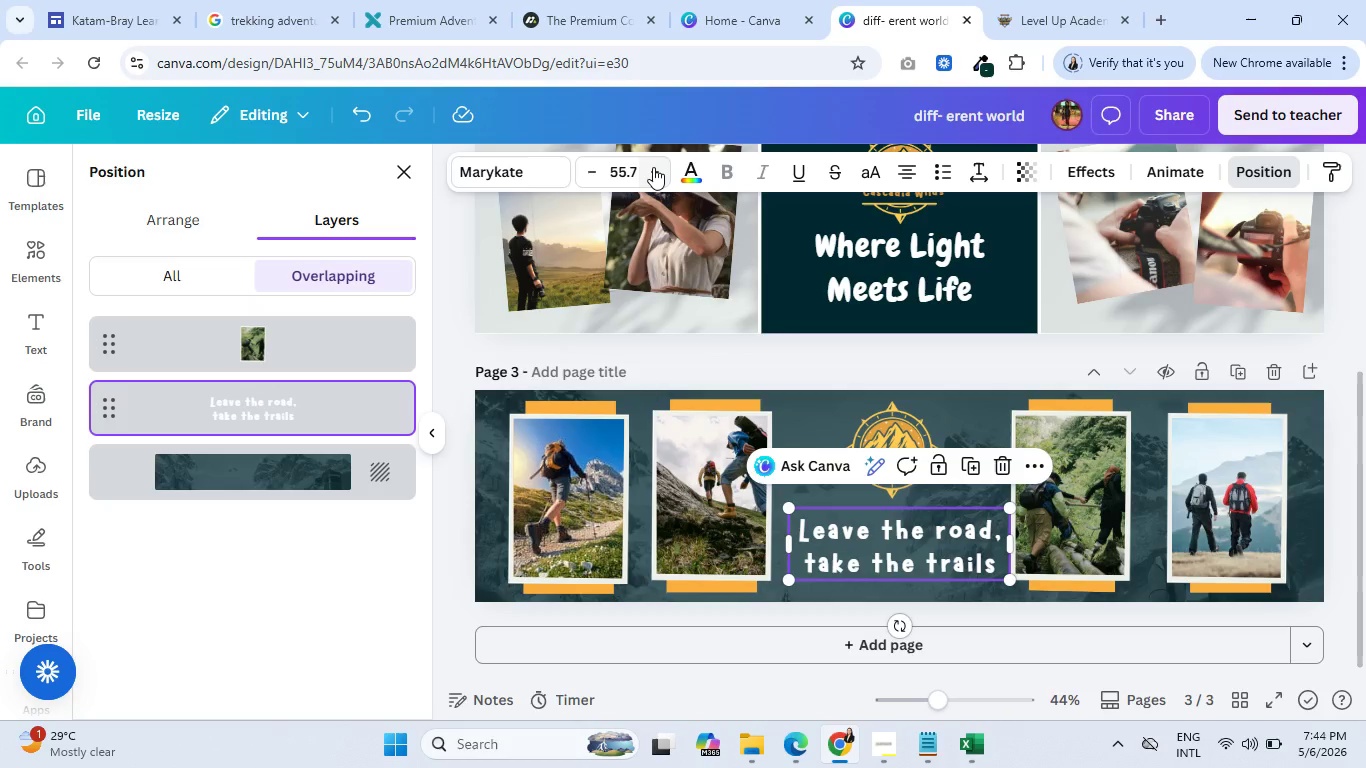 
left_click([653, 167])
 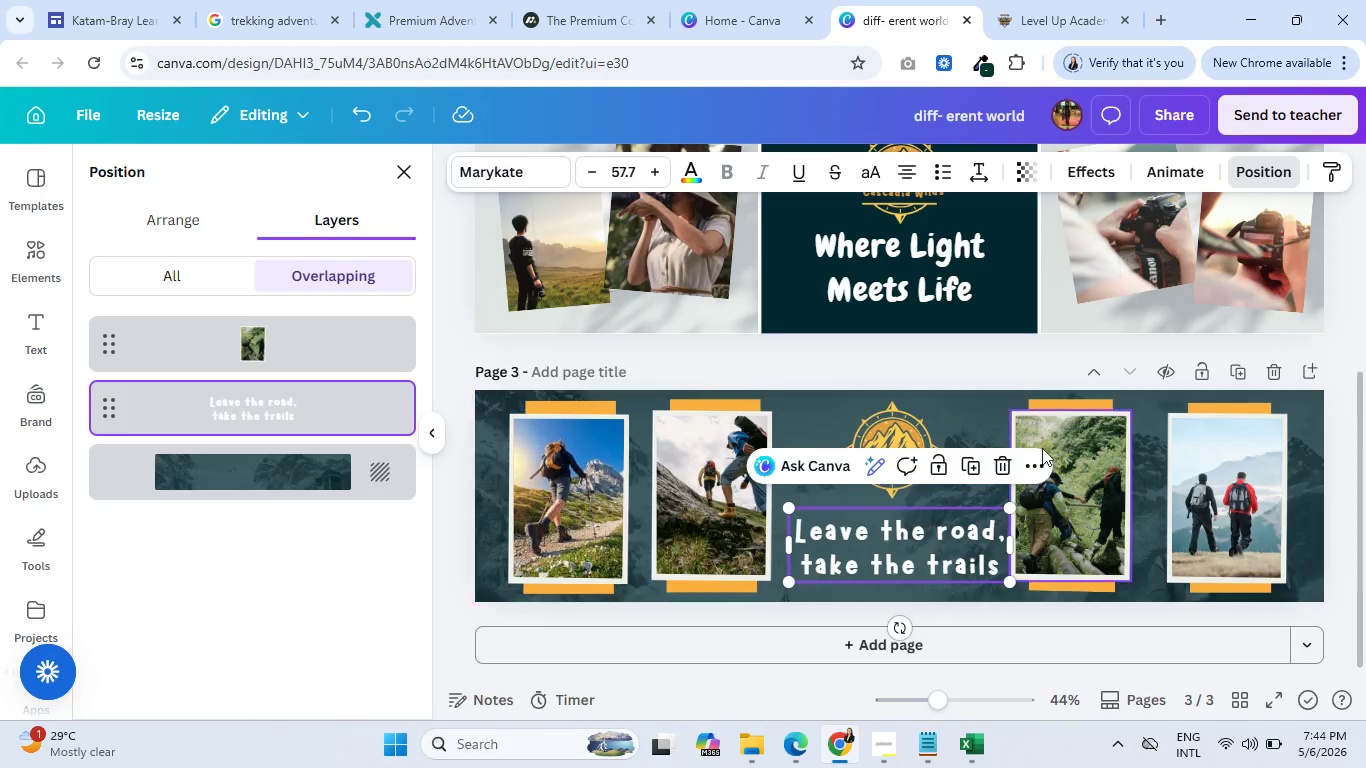 
left_click([986, 425])
 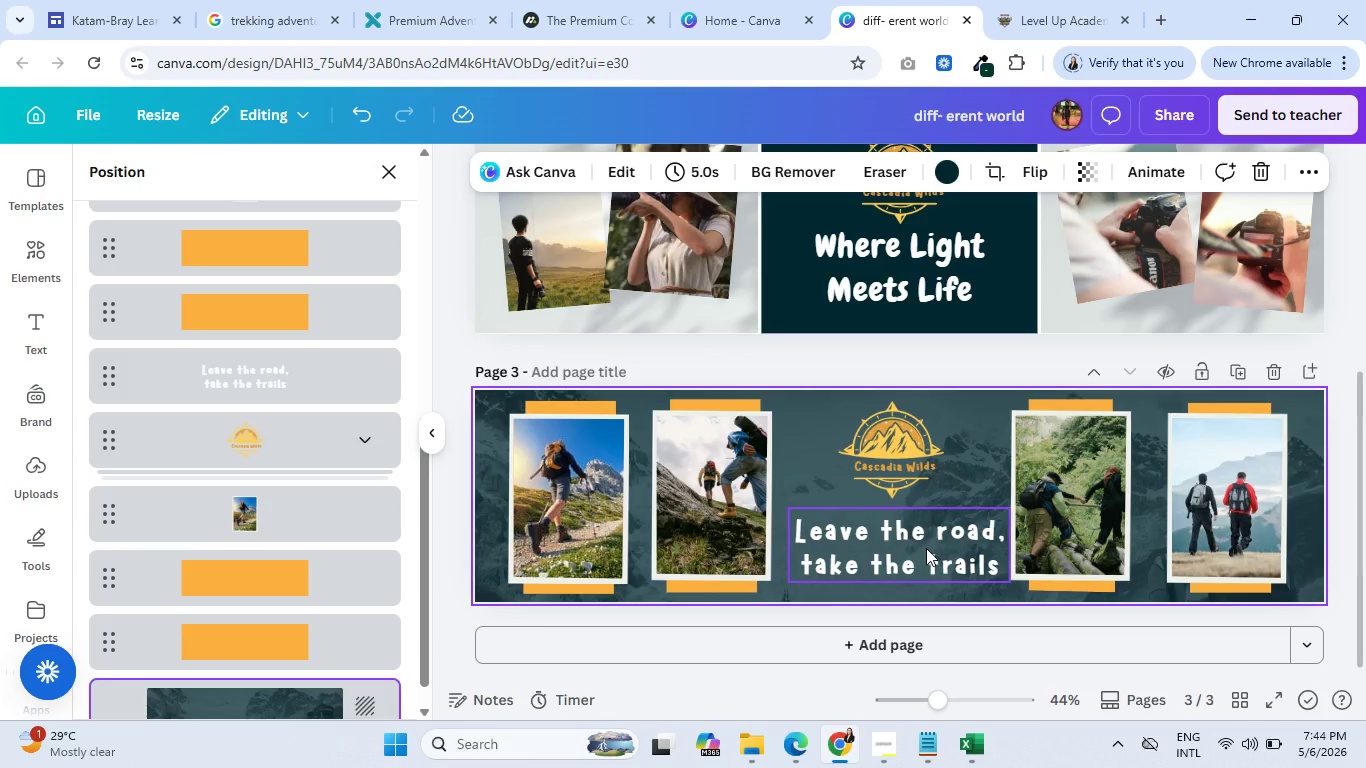 
left_click_drag(start_coordinate=[926, 548], to_coordinate=[918, 546])
 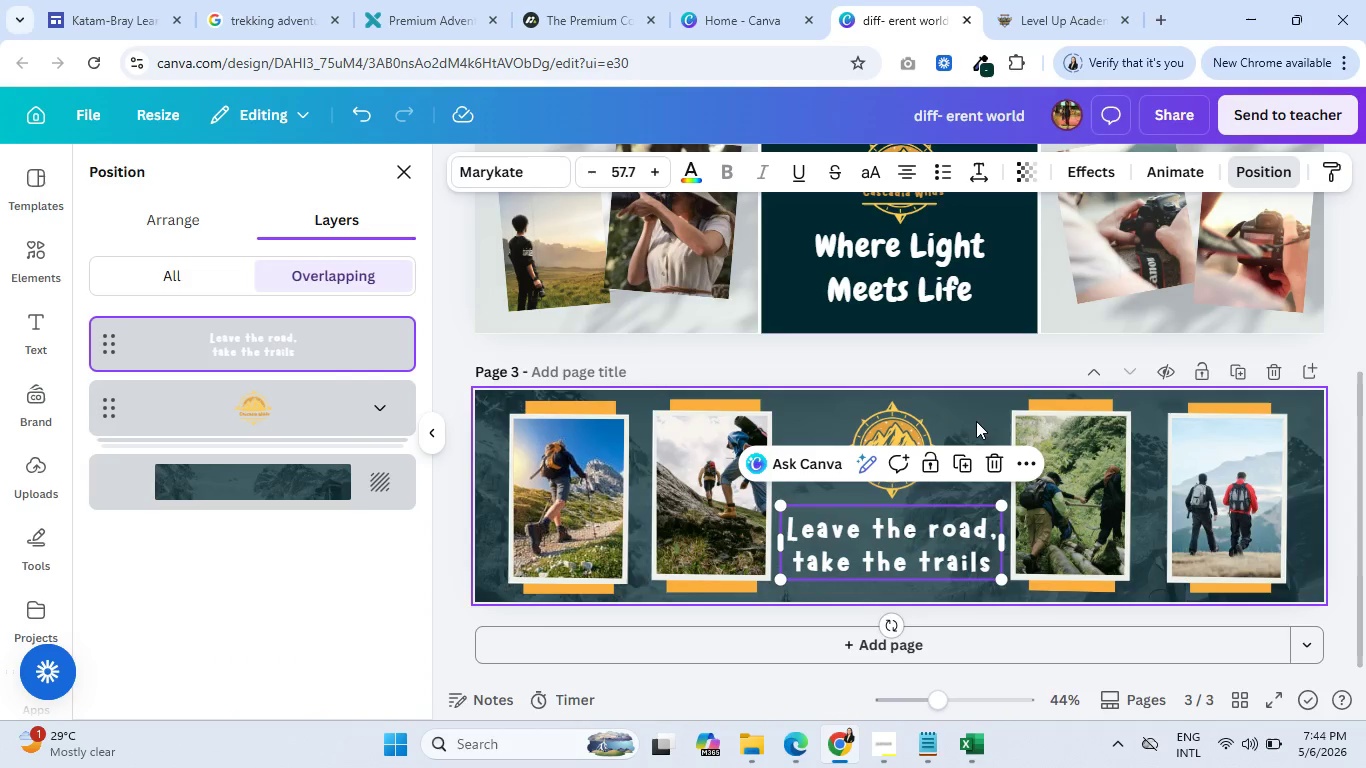 
left_click([976, 418])
 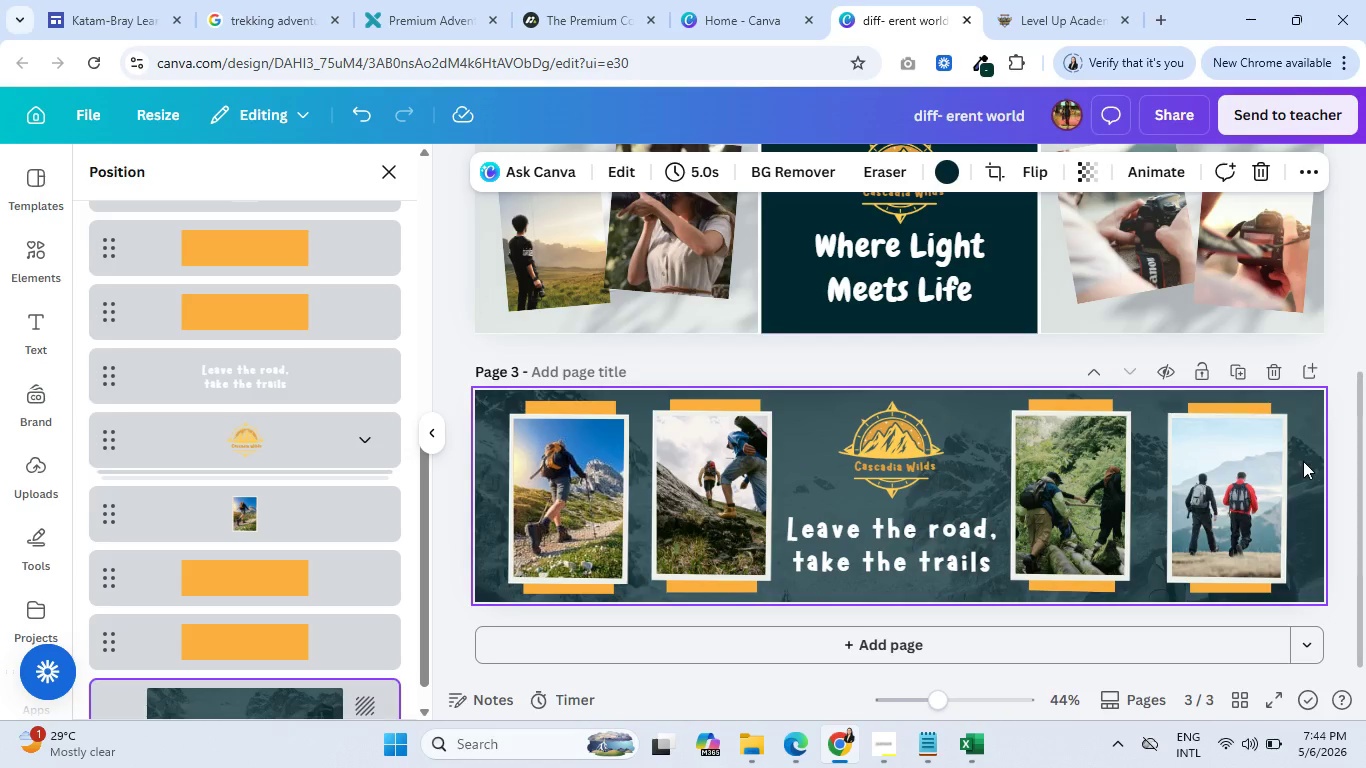 
wait(8.23)
 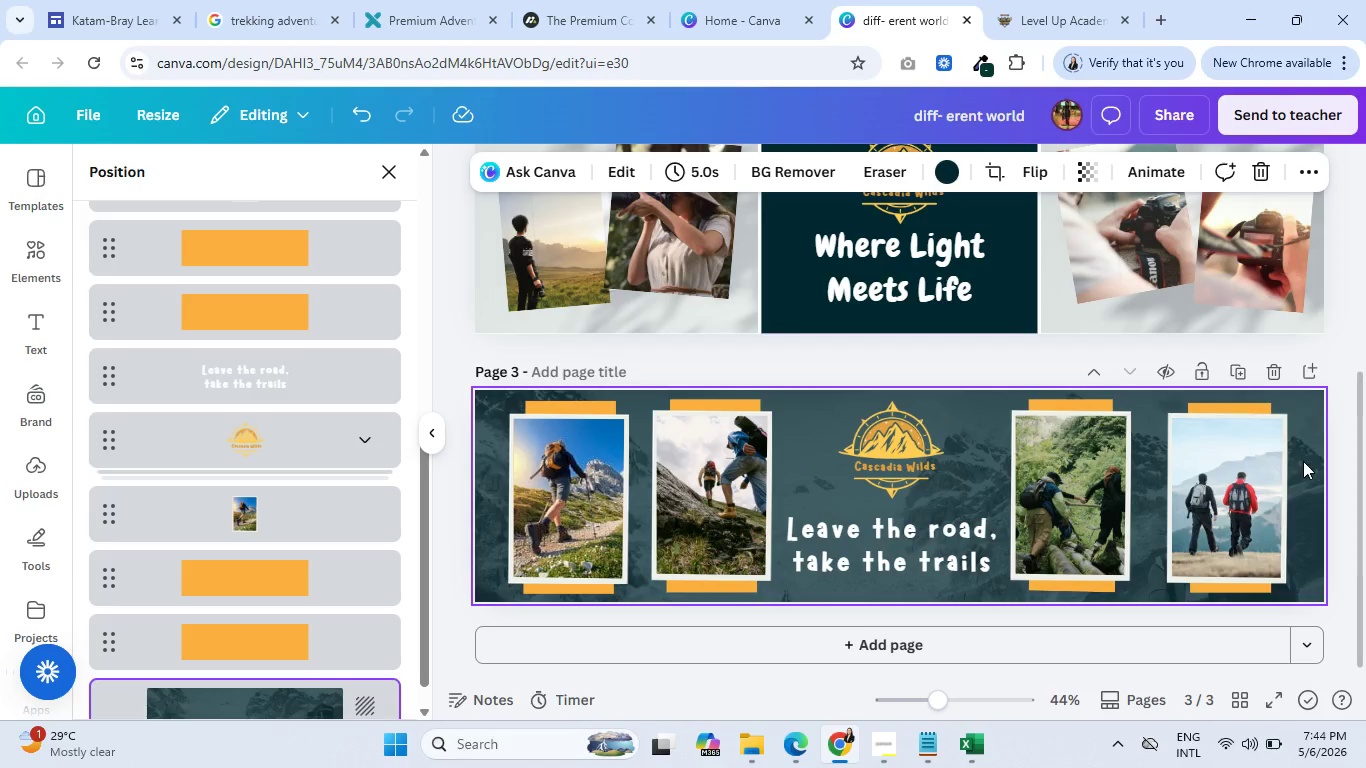 
left_click([1168, 116])
 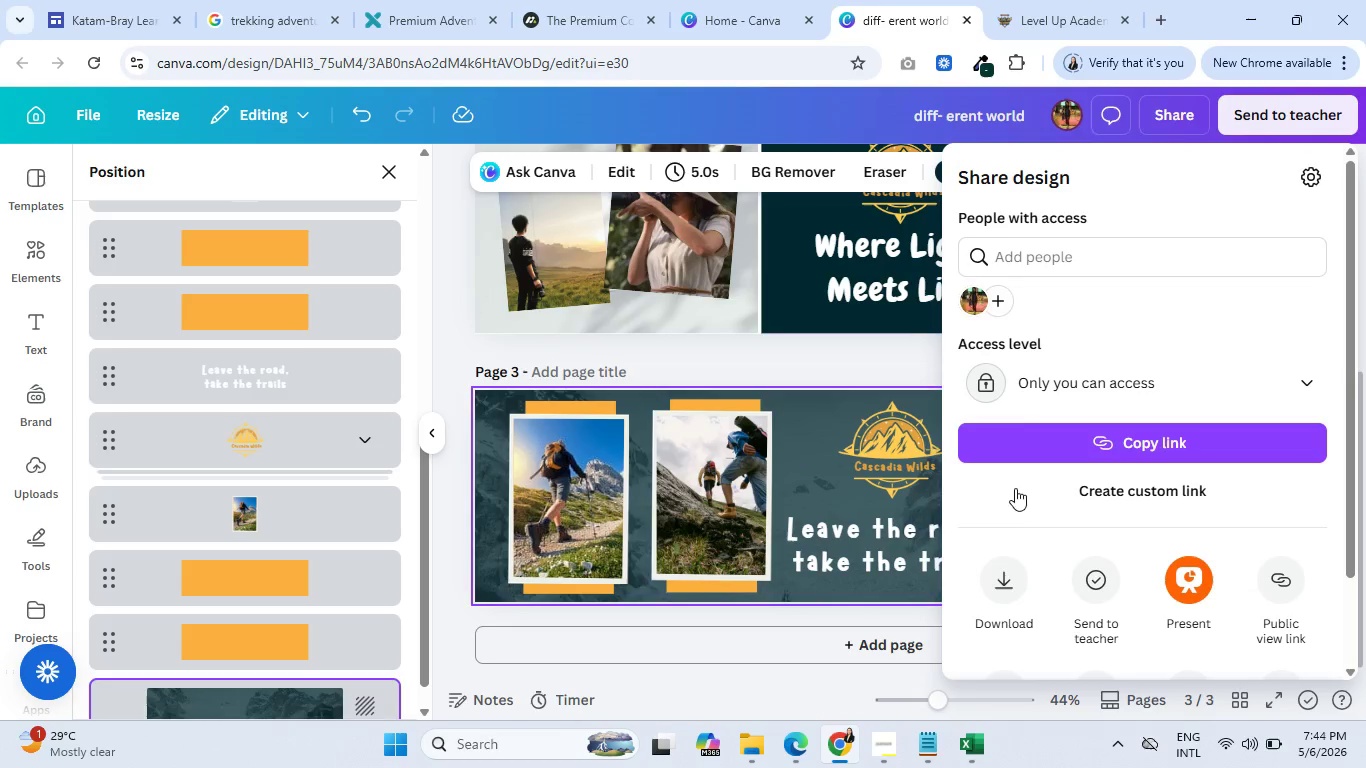 
left_click([998, 592])
 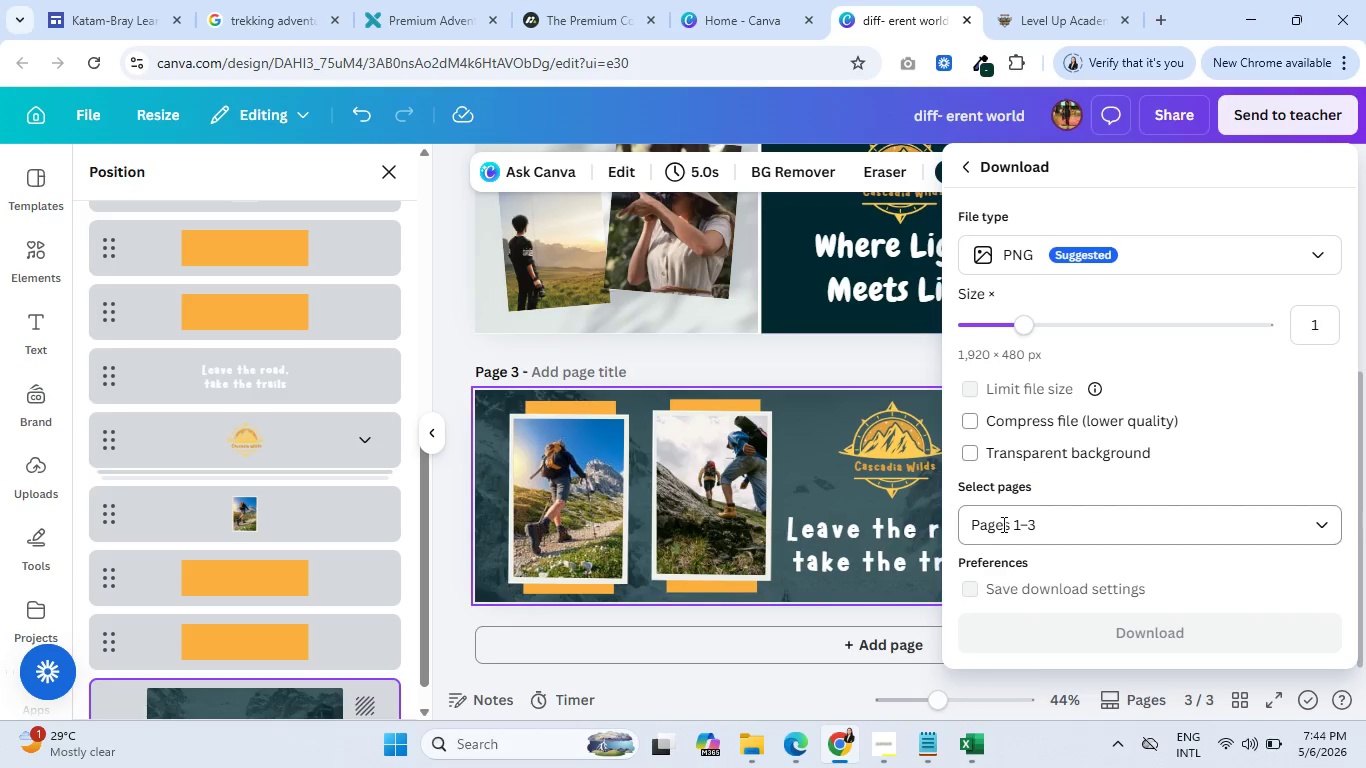 
left_click([1001, 523])
 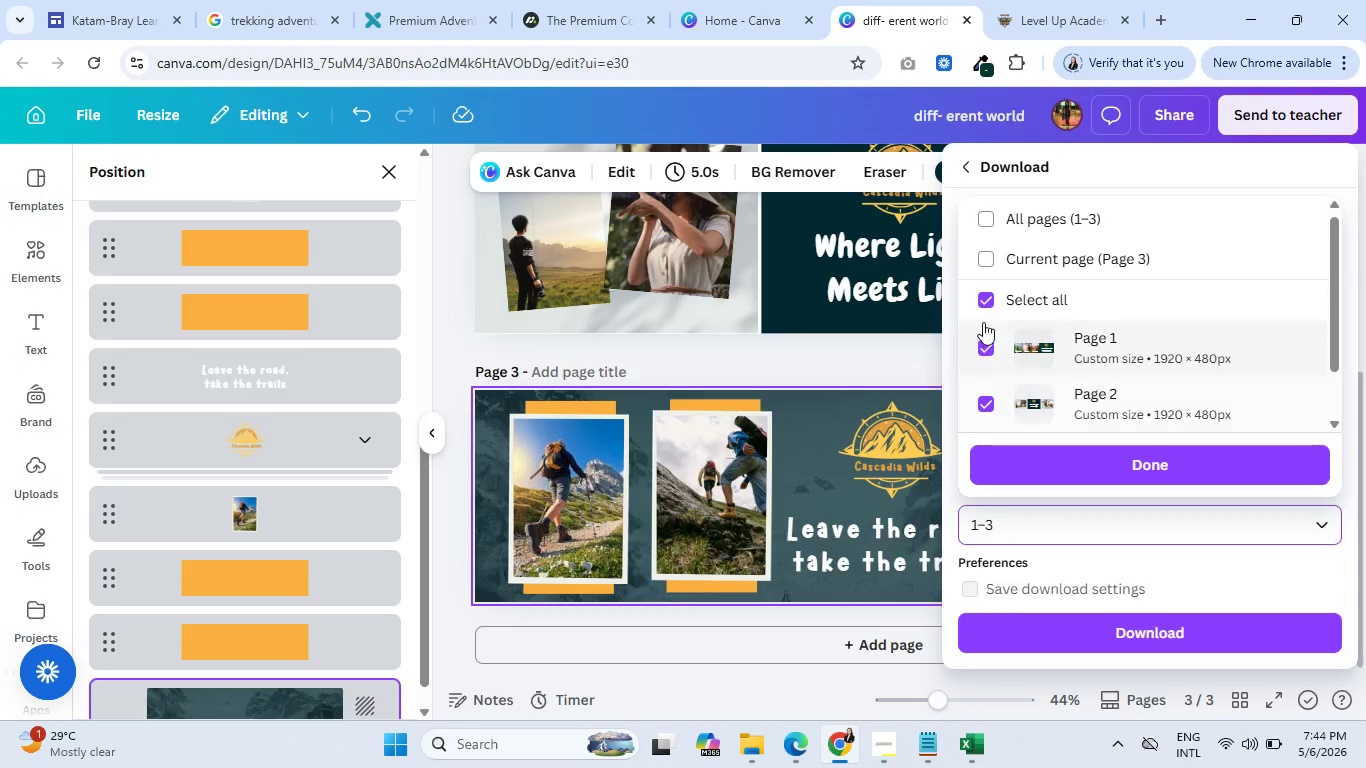 
left_click([983, 304])
 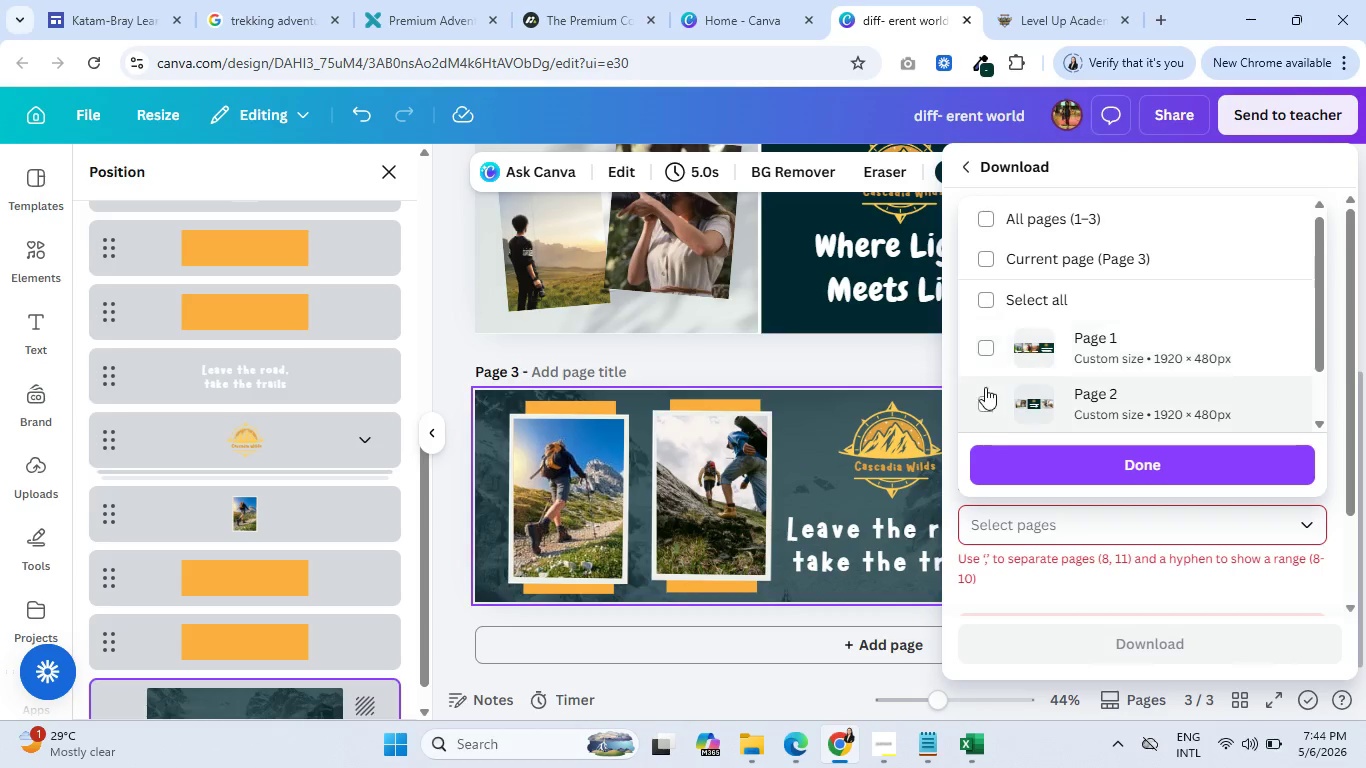 
scroll: coordinate [1012, 347], scroll_direction: down, amount: 2.0
 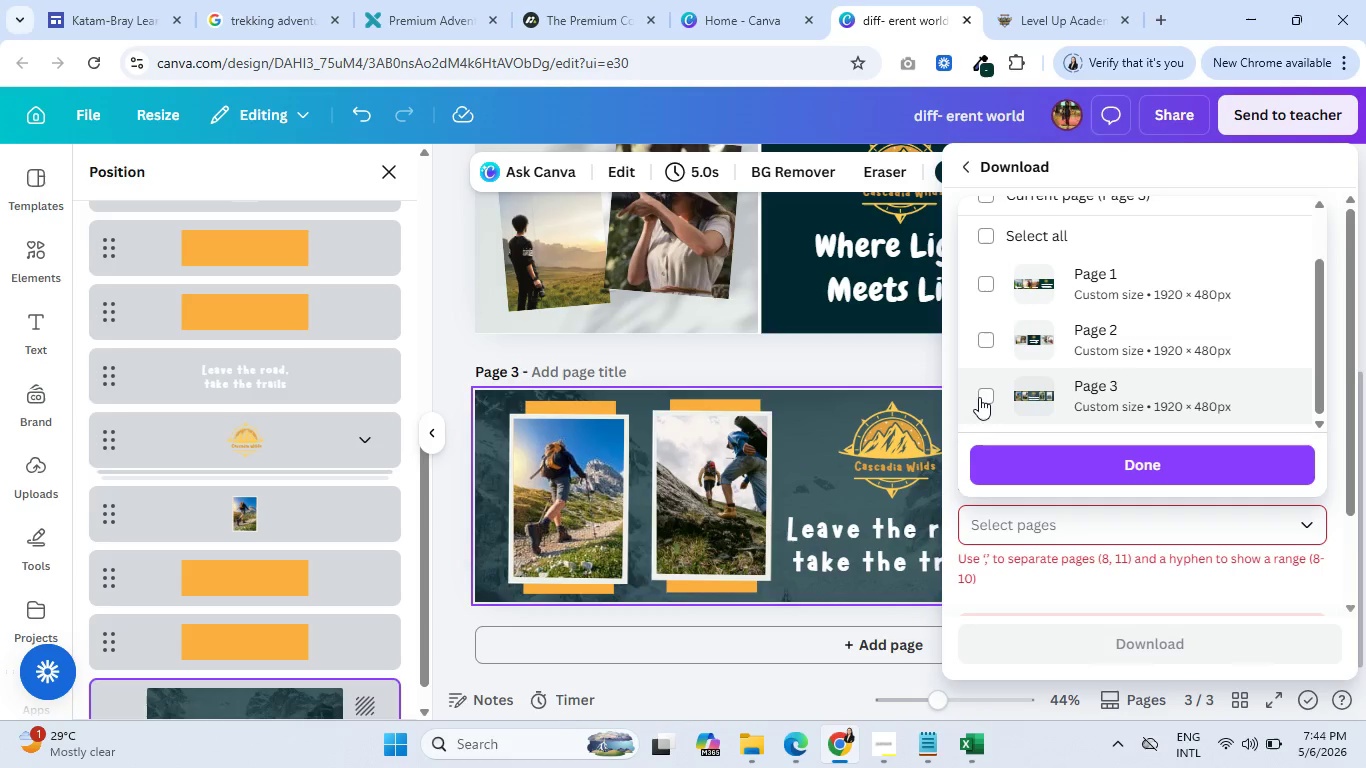 
left_click([984, 395])
 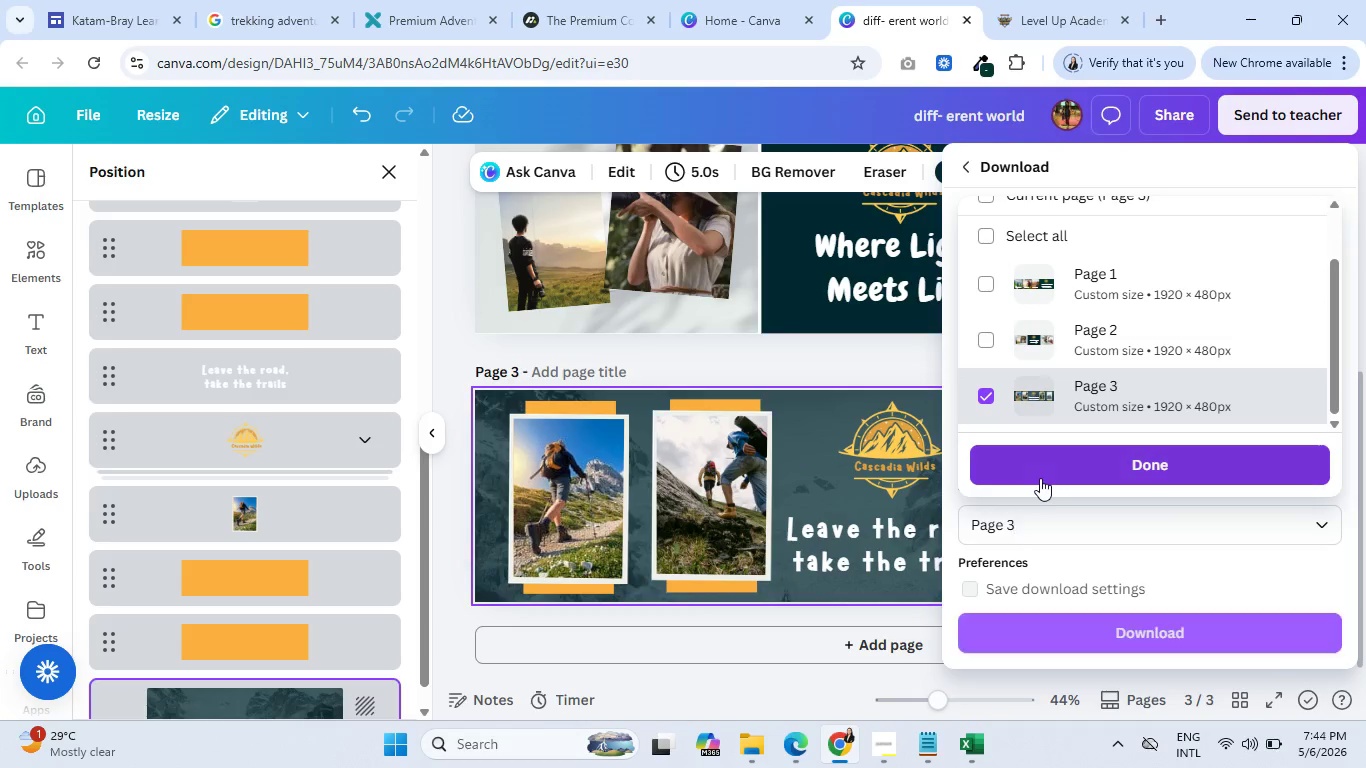 
left_click([1045, 474])
 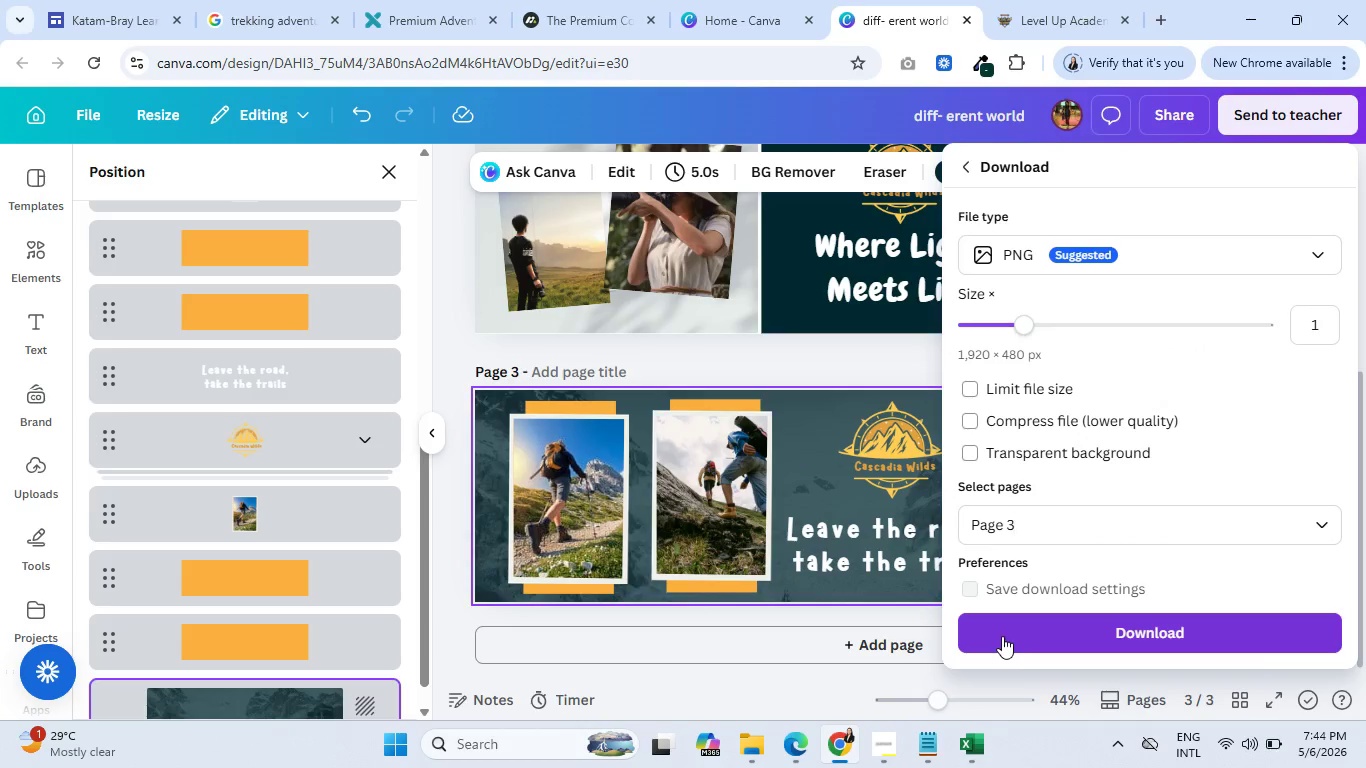 
left_click([1015, 628])
 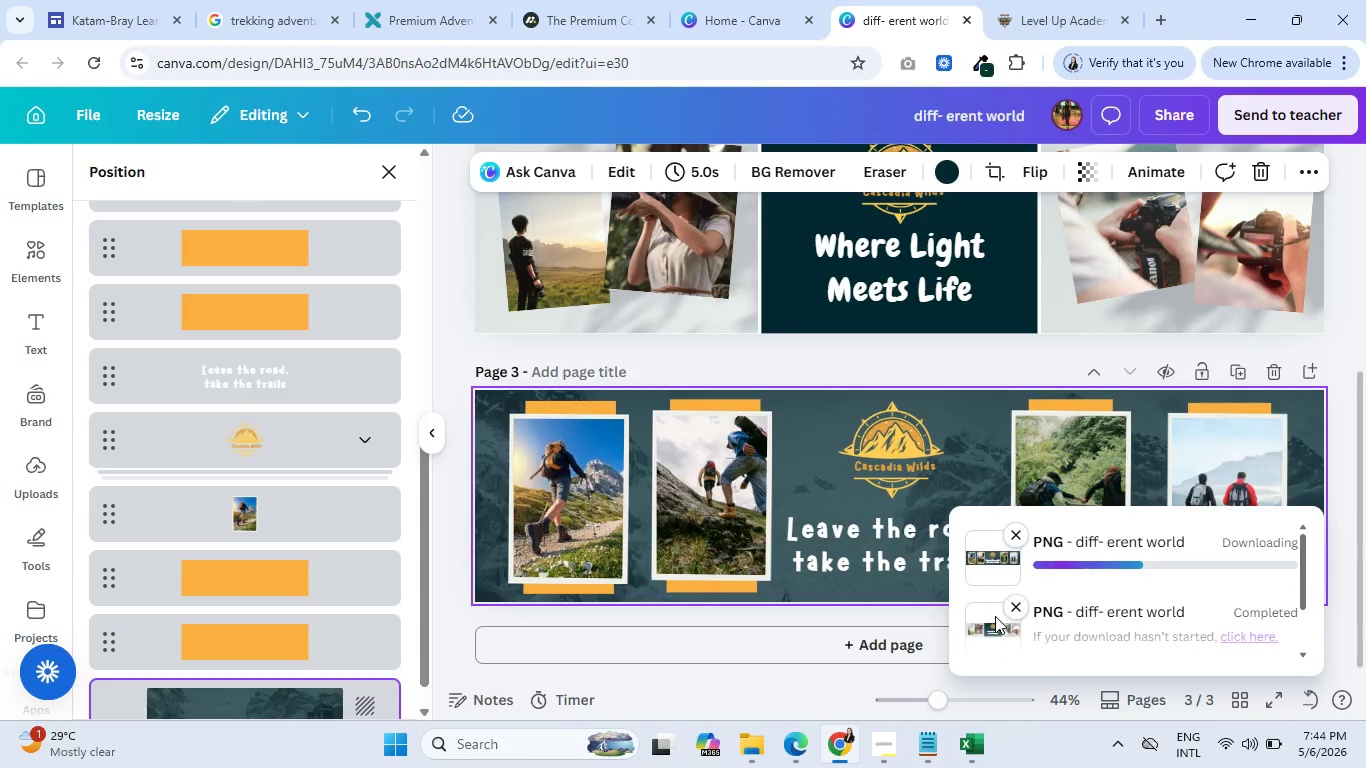 
wait(8.91)
 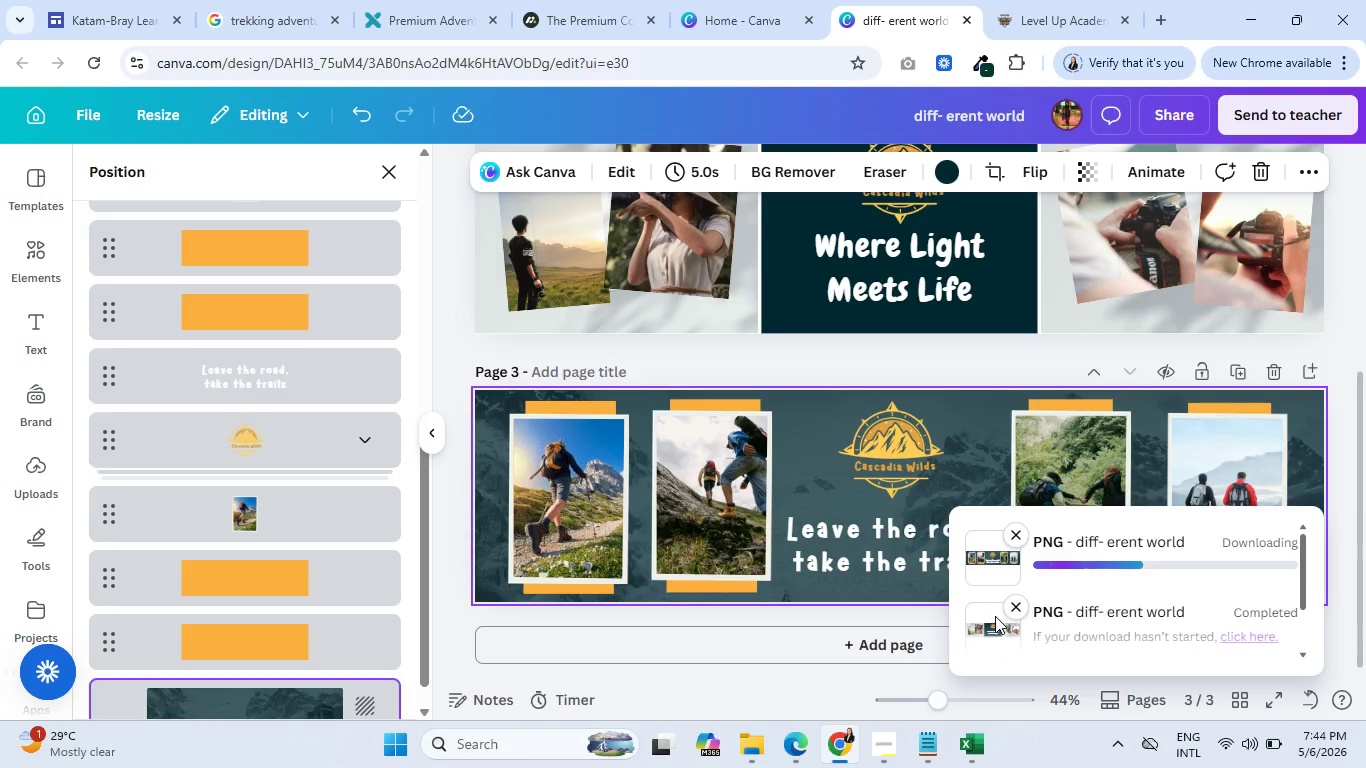 
left_click([1058, 0])
 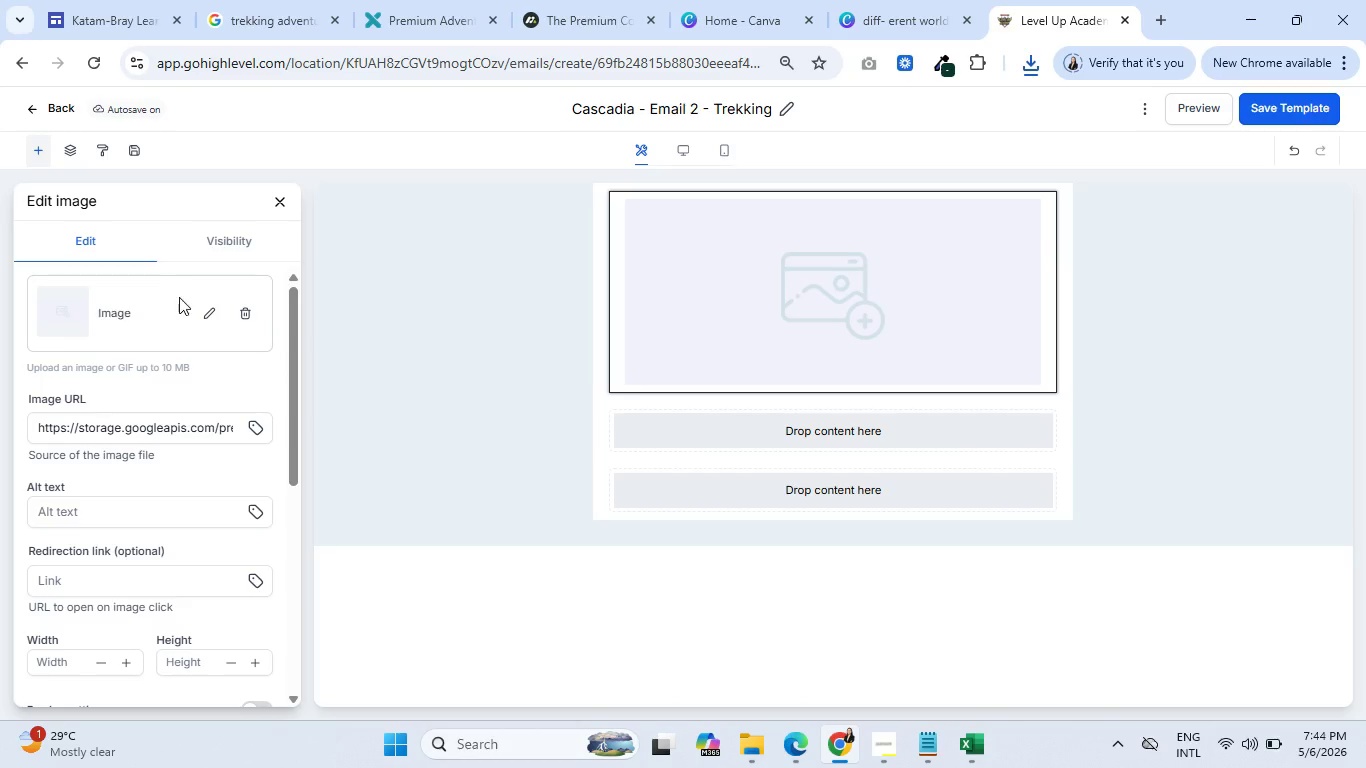 
left_click([202, 311])
 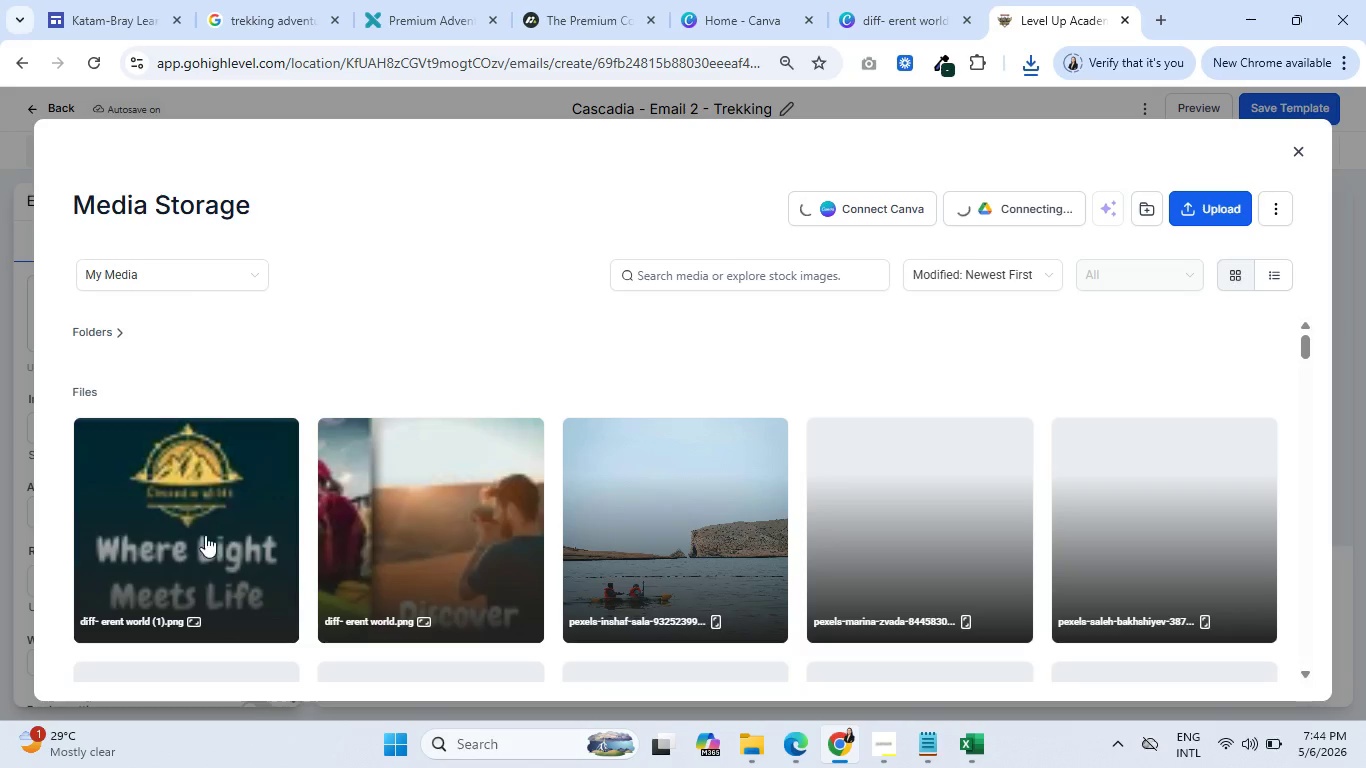 
wait(5.74)
 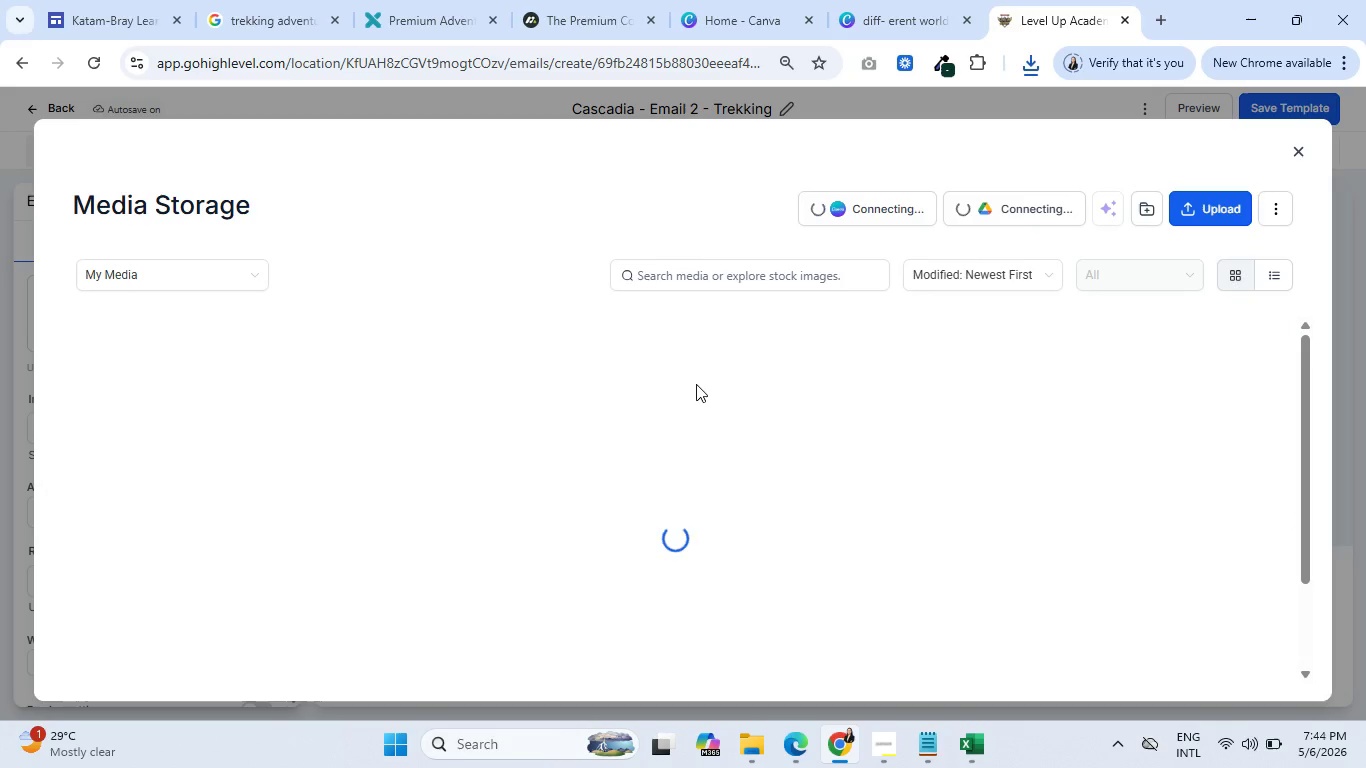 
left_click([1202, 210])
 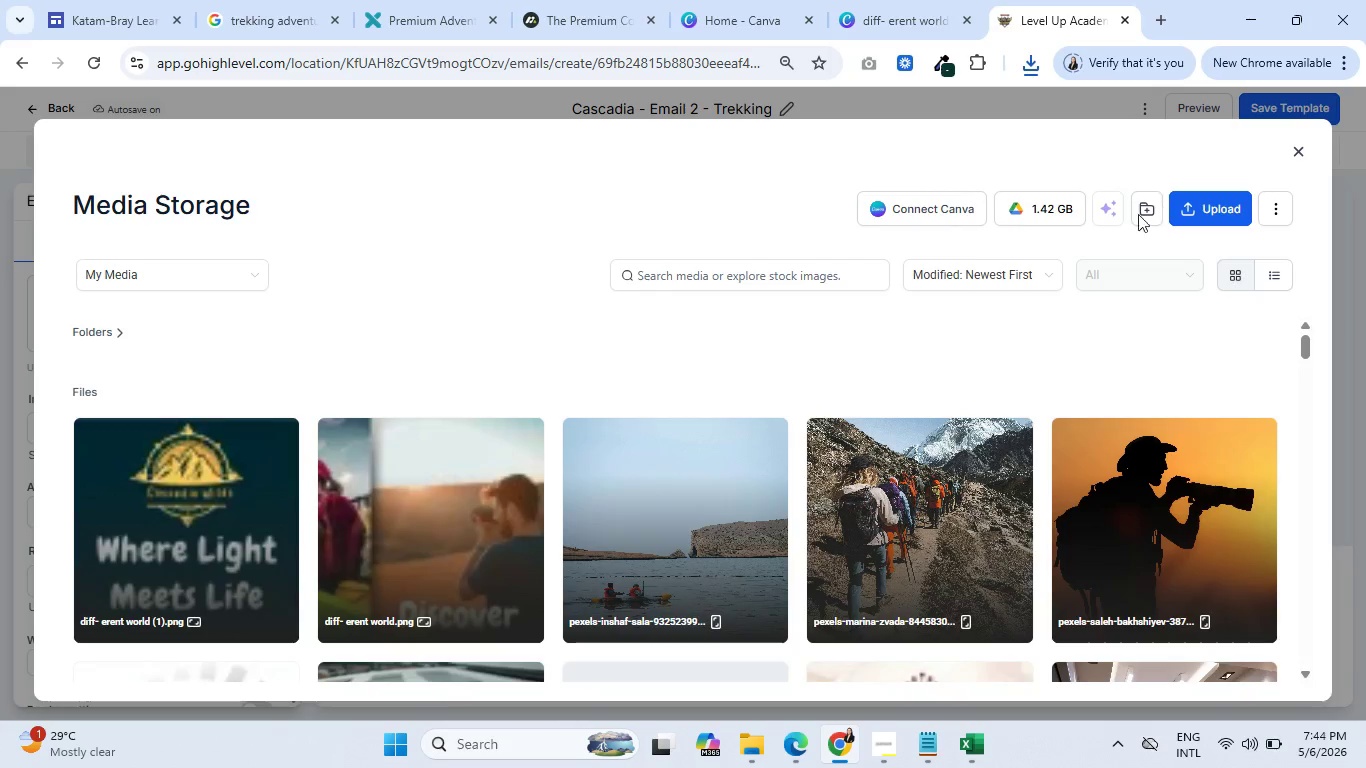 
wait(8.38)
 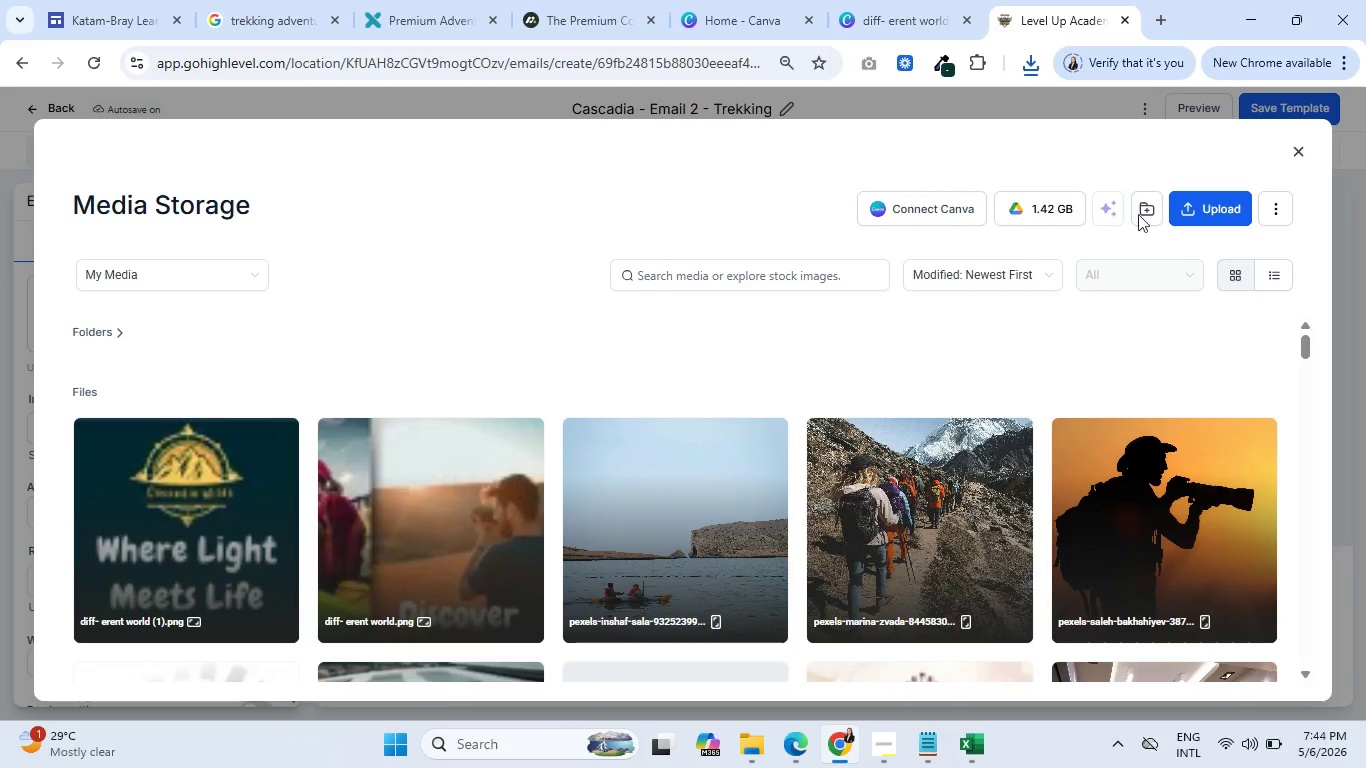 
left_click([77, 293])
 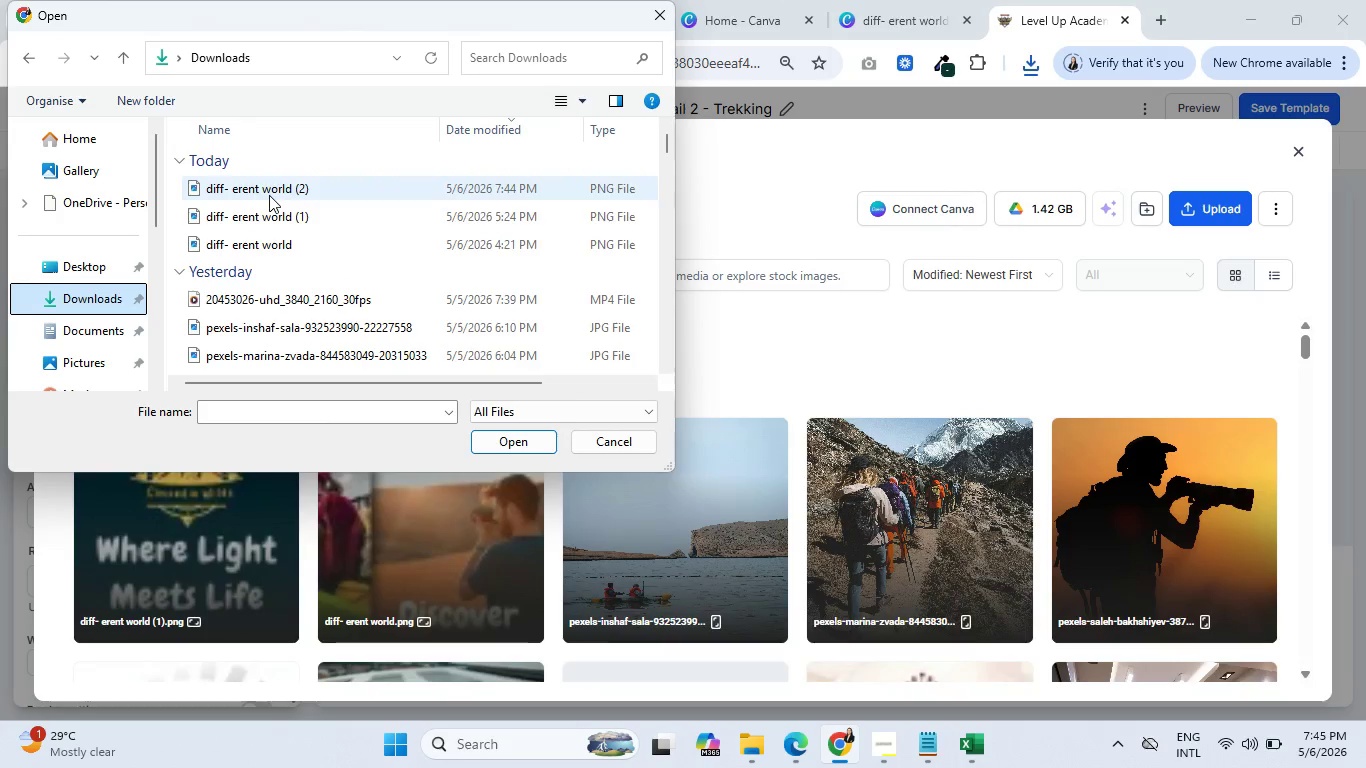 
left_click([269, 195])
 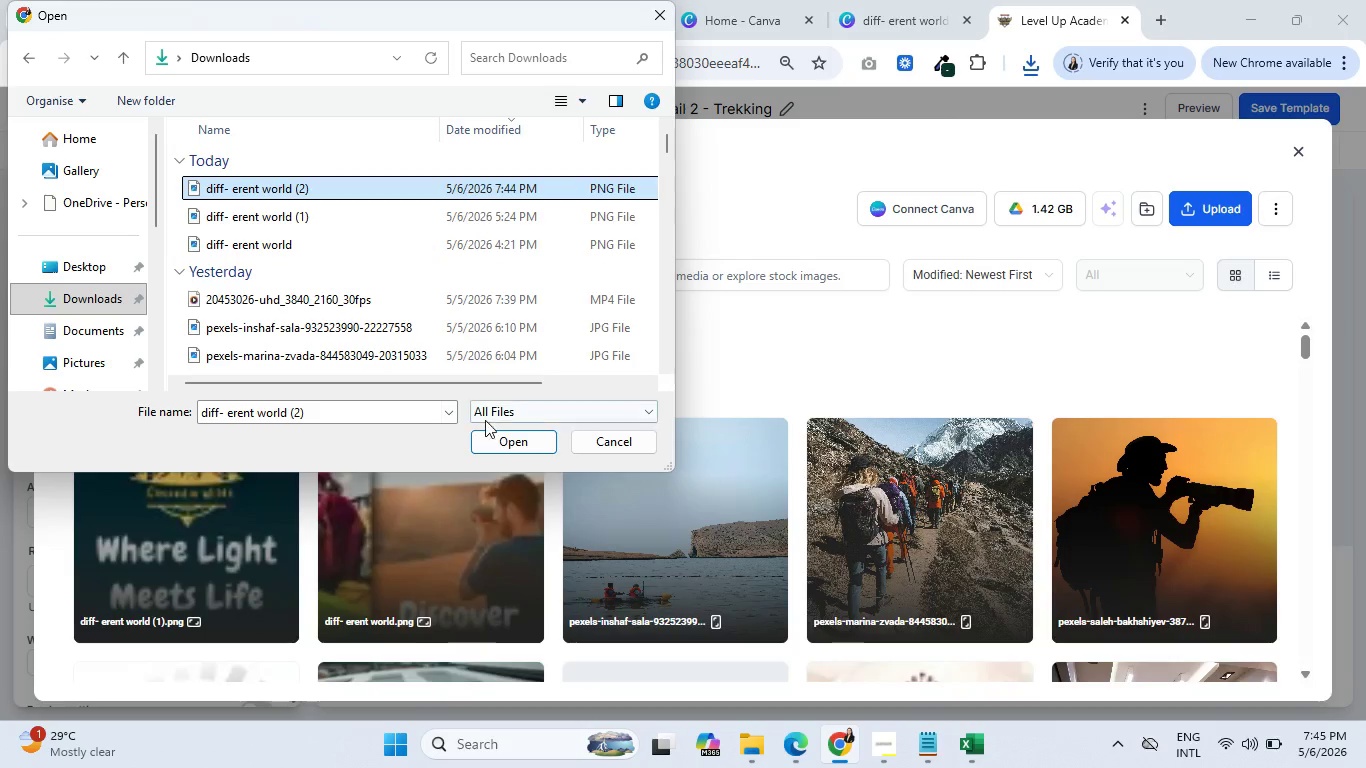 
left_click([502, 436])
 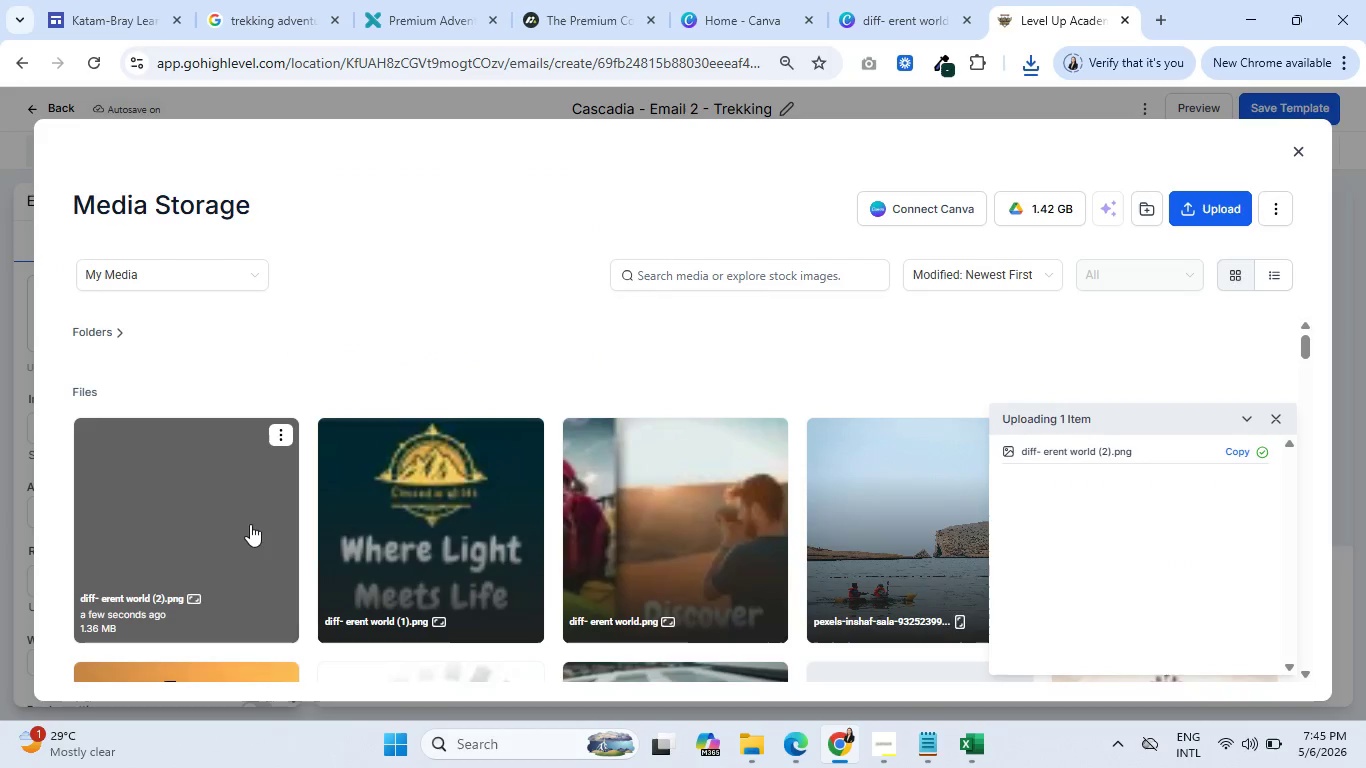 
wait(6.7)
 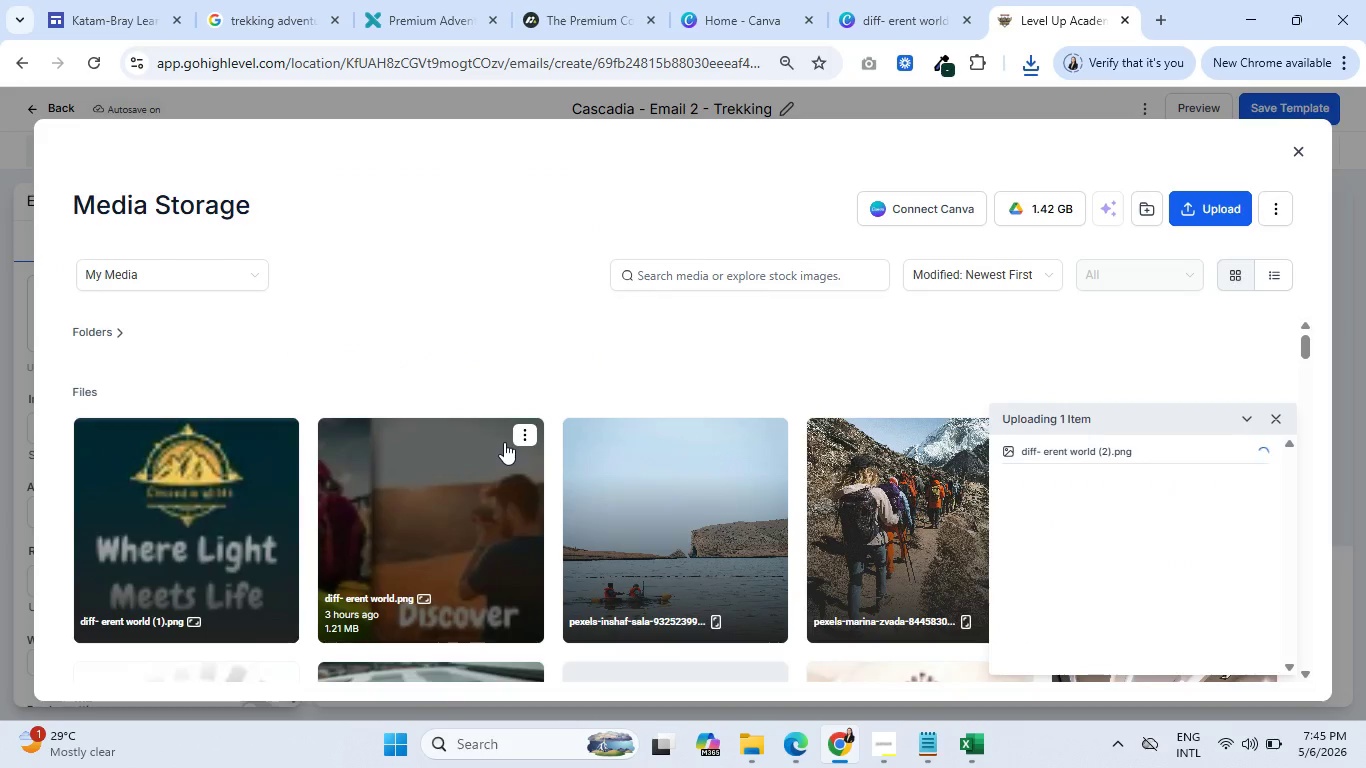 
left_click([212, 510])
 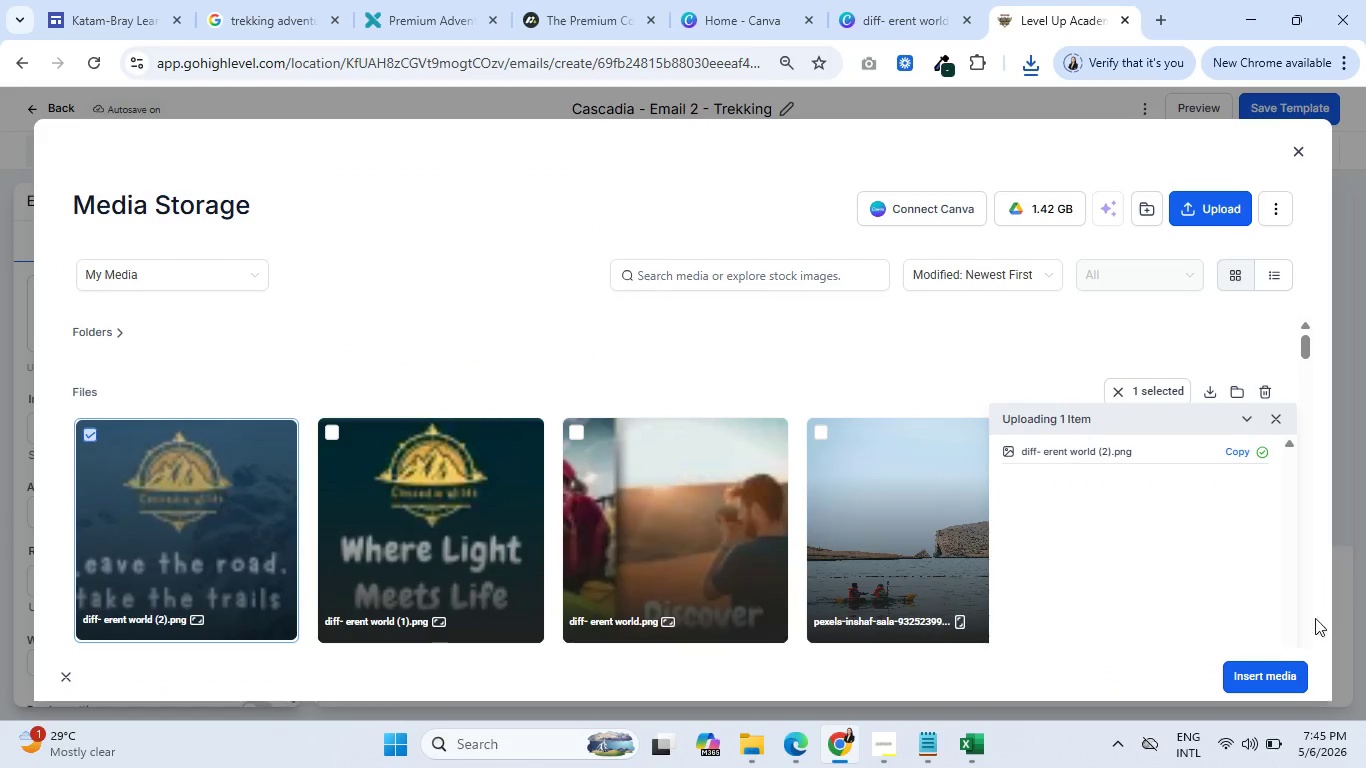 
left_click([1262, 682])
 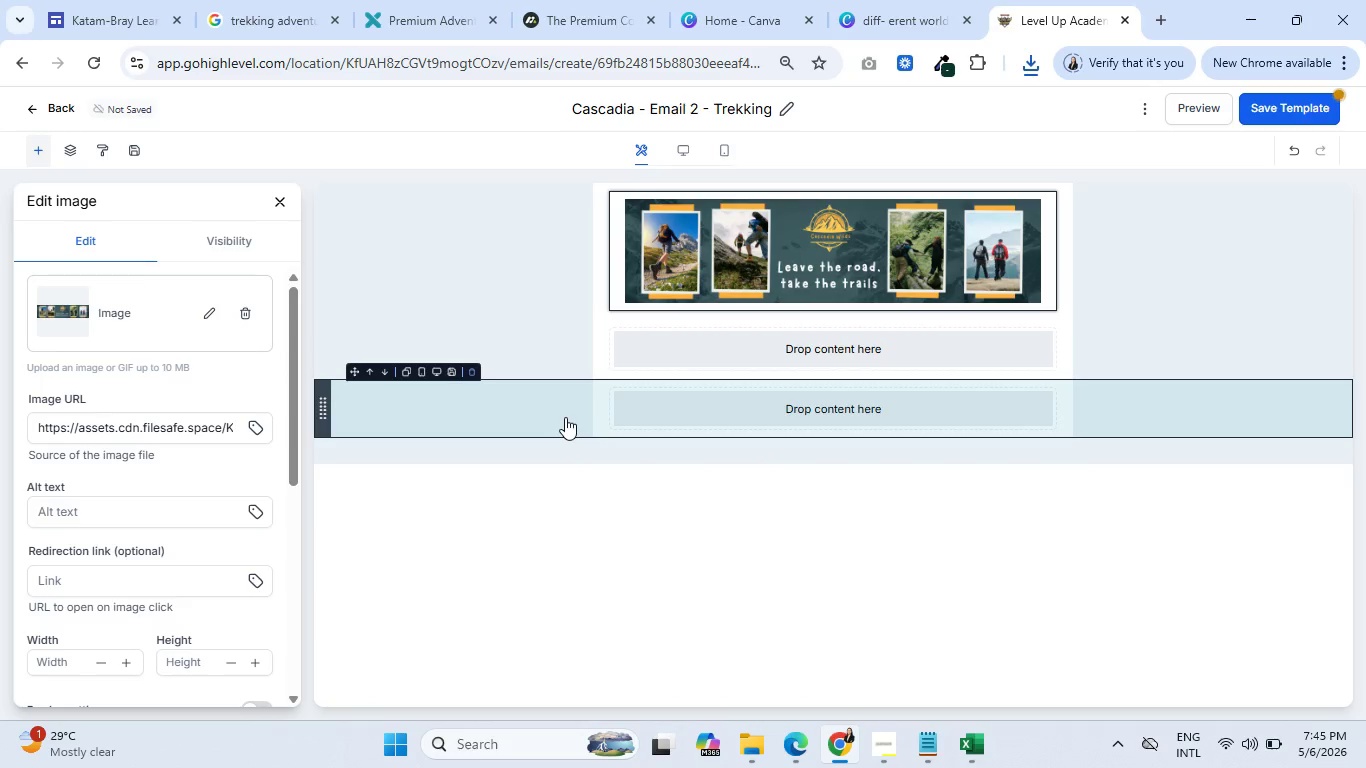 
left_click([613, 279])
 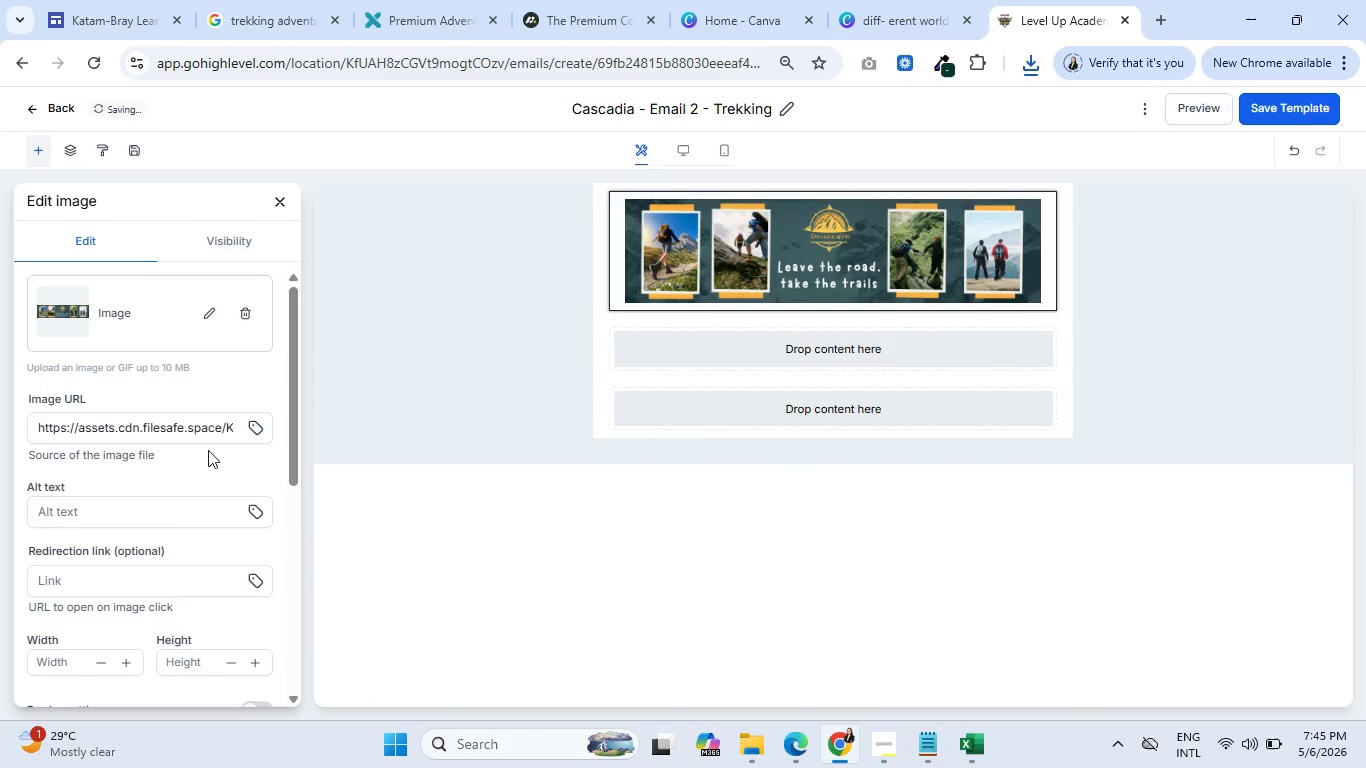 
scroll: coordinate [163, 522], scroll_direction: down, amount: 3.0
 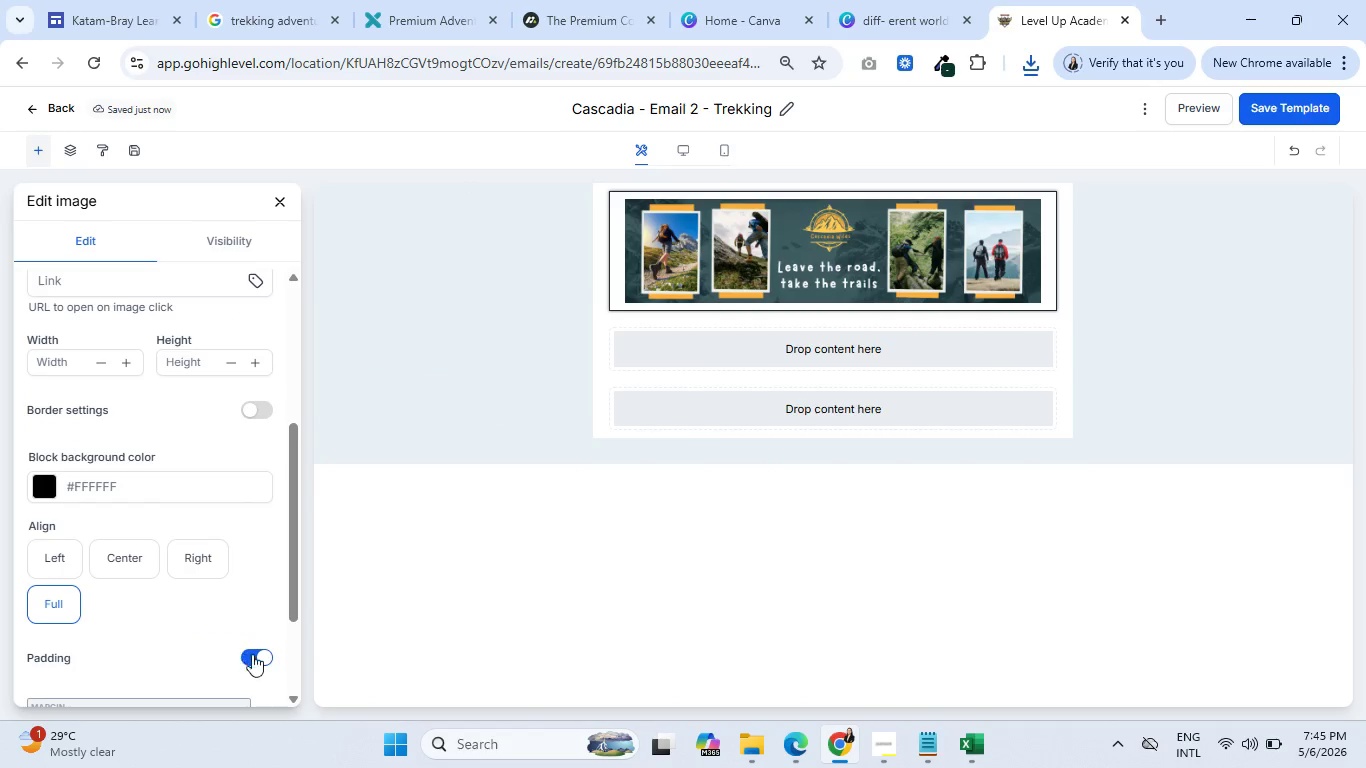 
left_click([255, 656])
 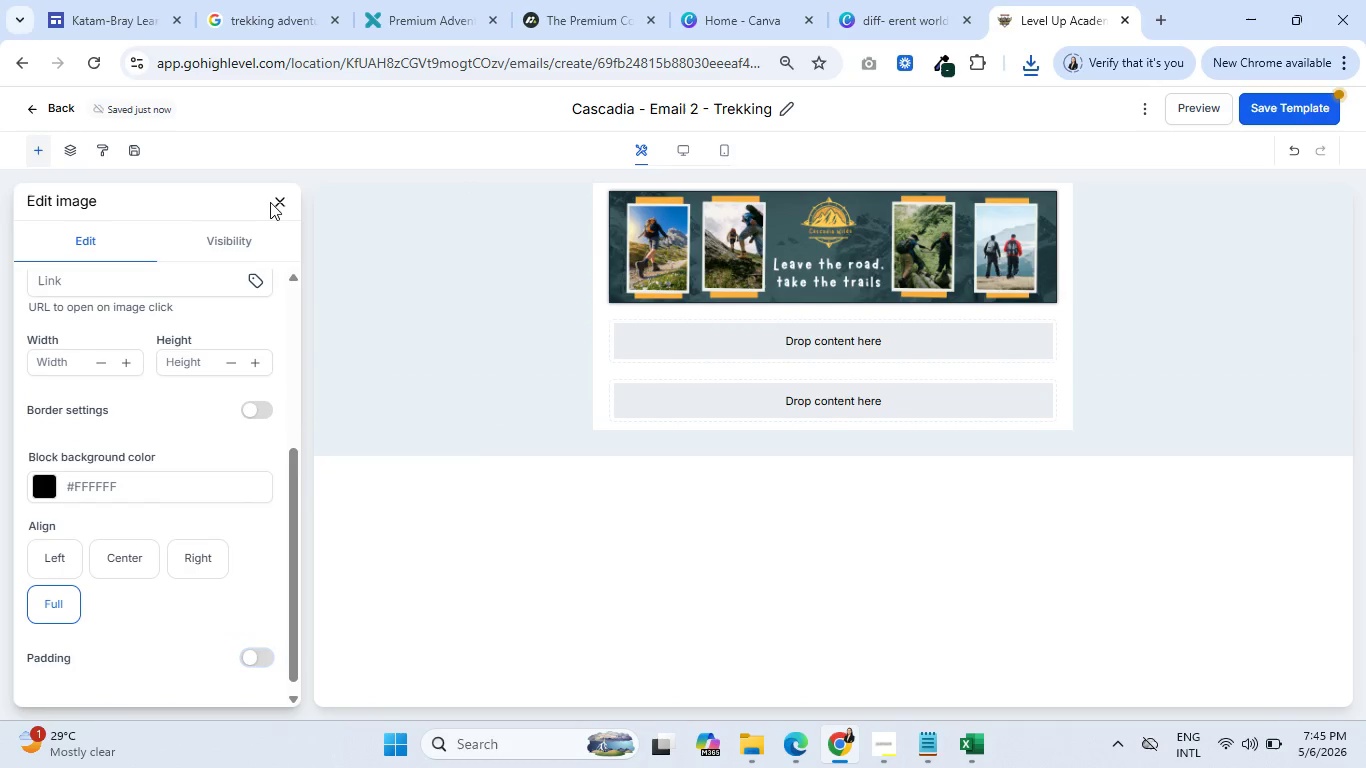 
left_click([280, 204])
 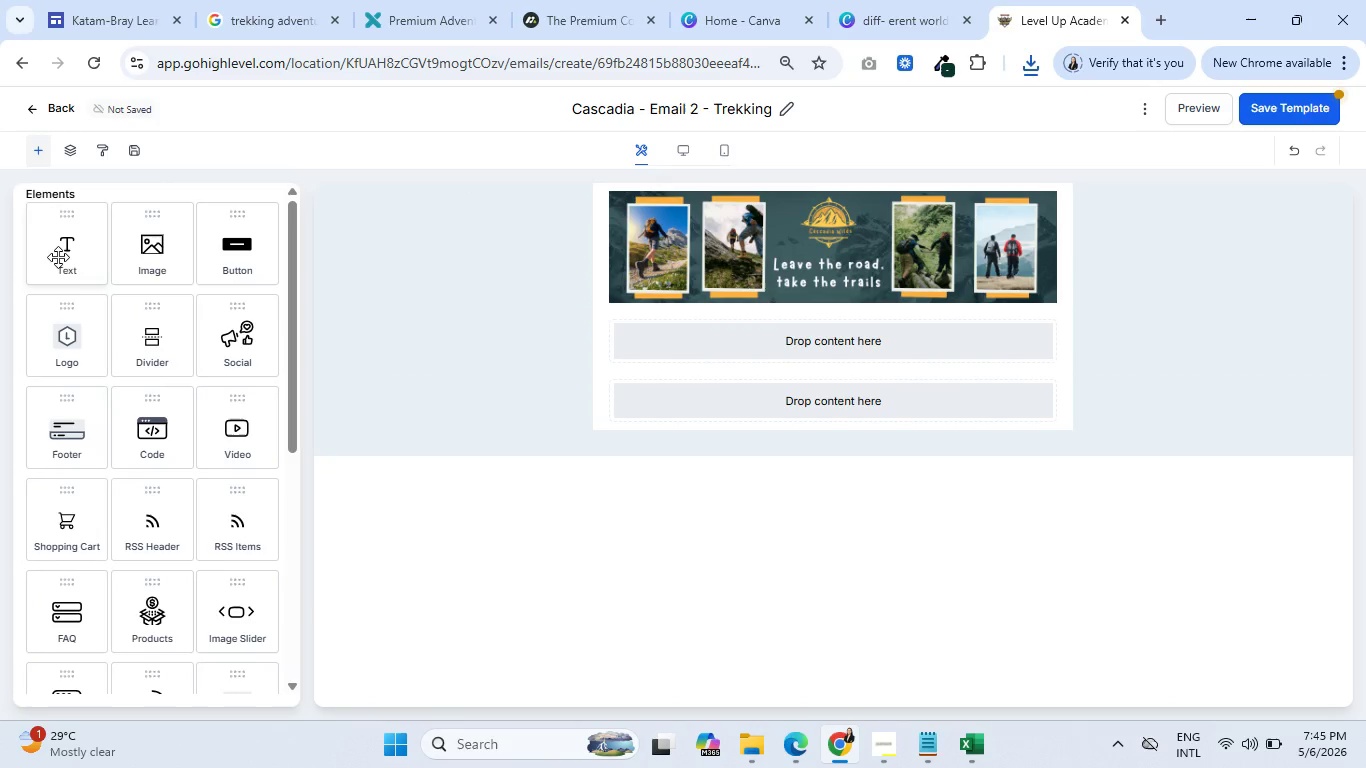 
left_click_drag(start_coordinate=[60, 255], to_coordinate=[714, 359])
 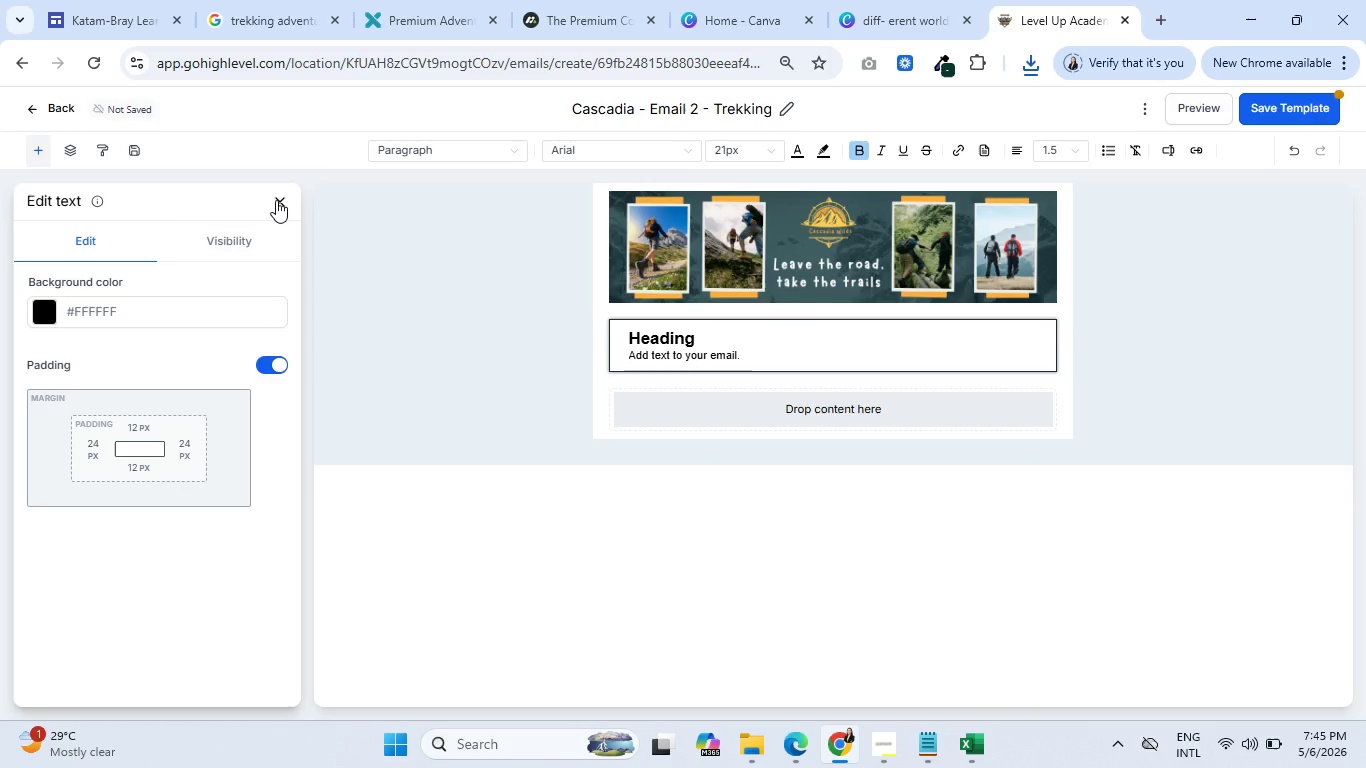 
left_click([276, 200])
 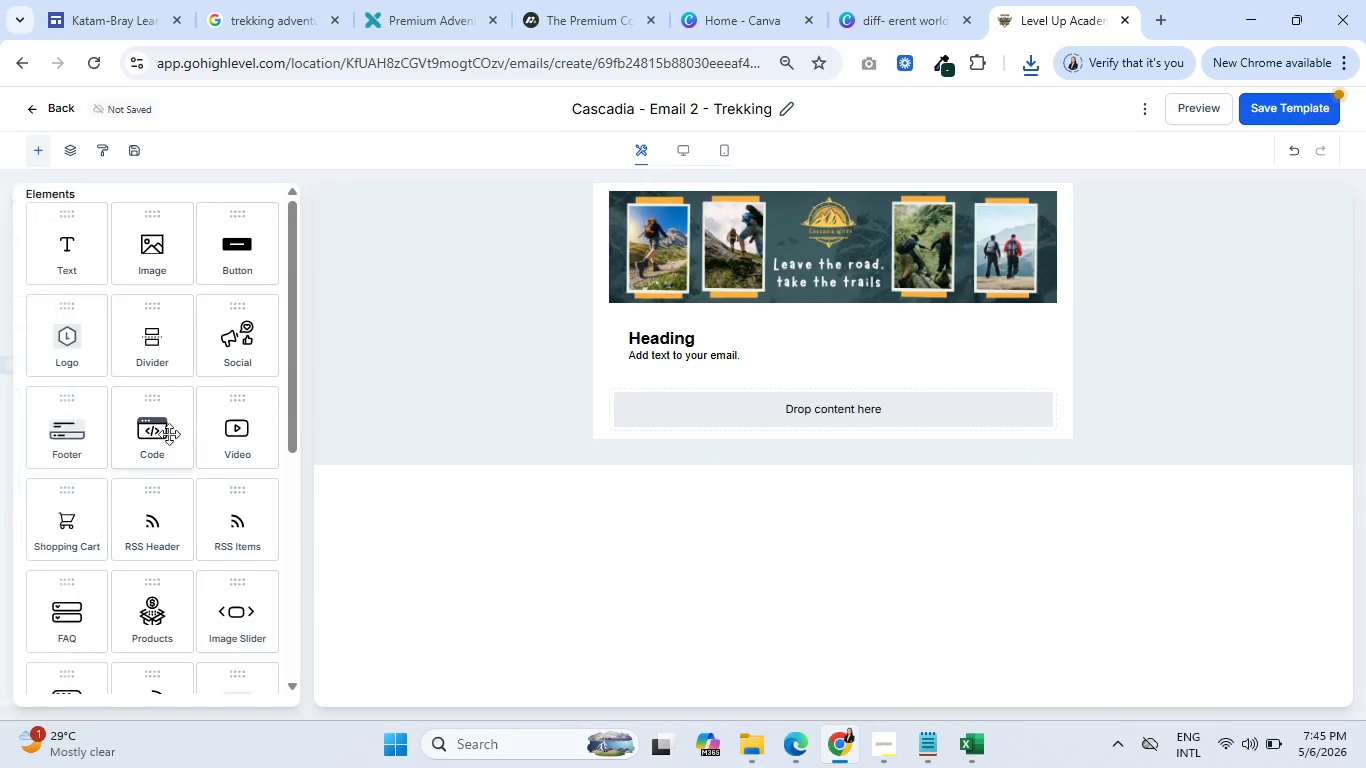 
scroll: coordinate [195, 460], scroll_direction: down, amount: 7.0
 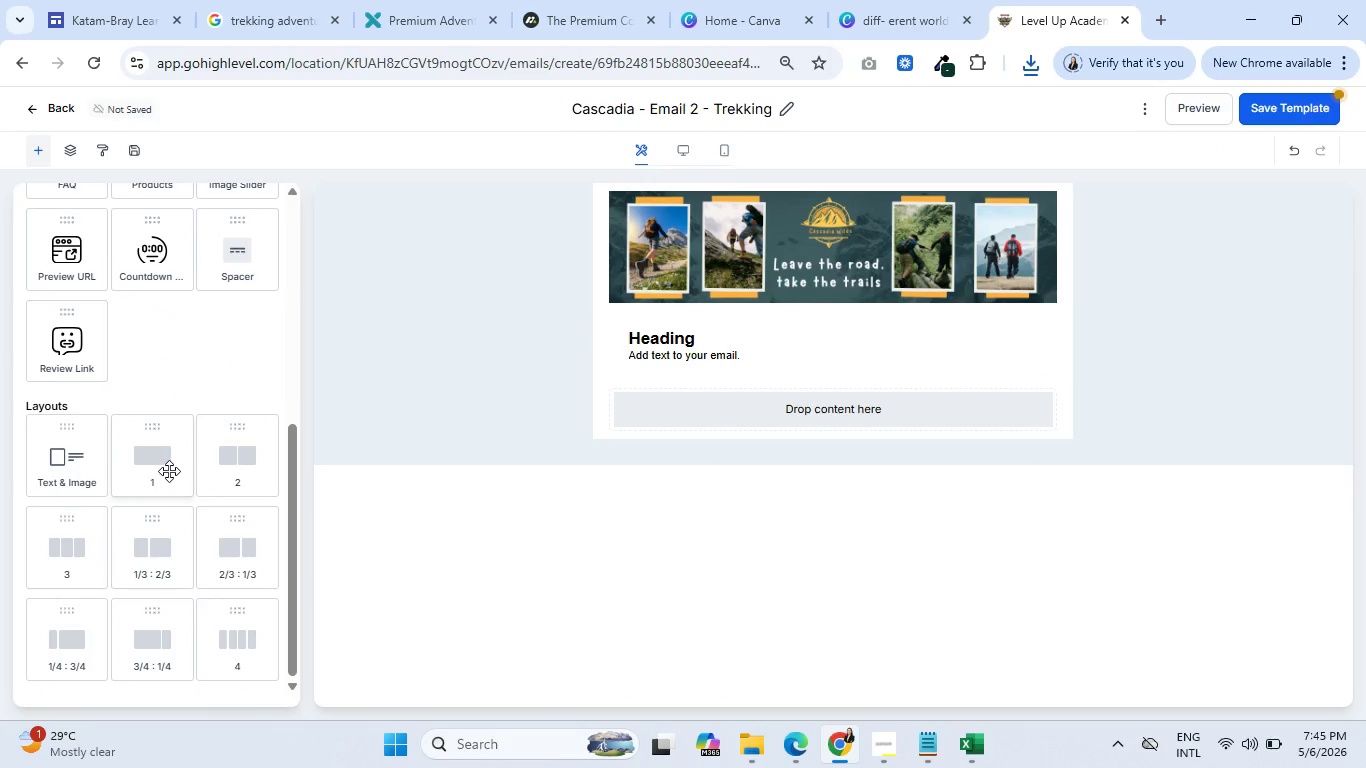 
left_click_drag(start_coordinate=[153, 466], to_coordinate=[809, 419])
 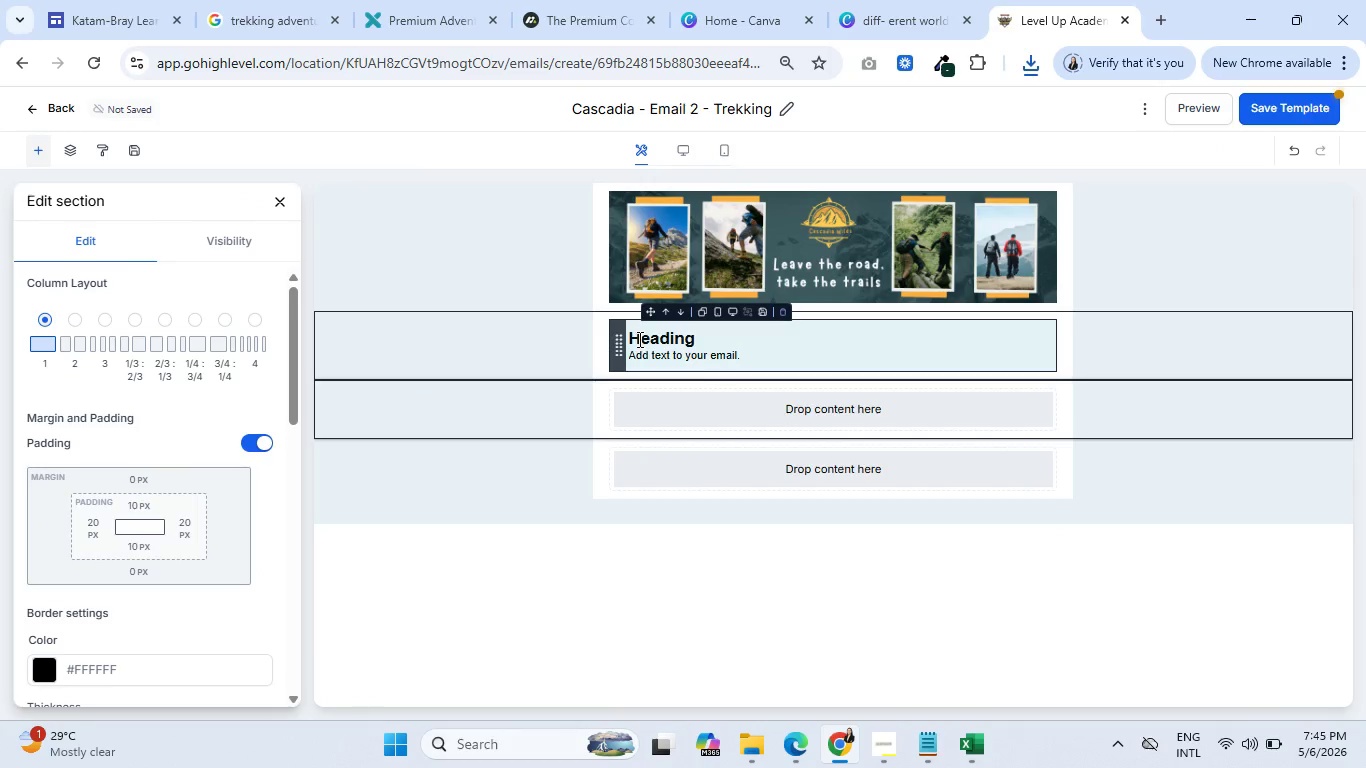 
double_click([638, 339])
 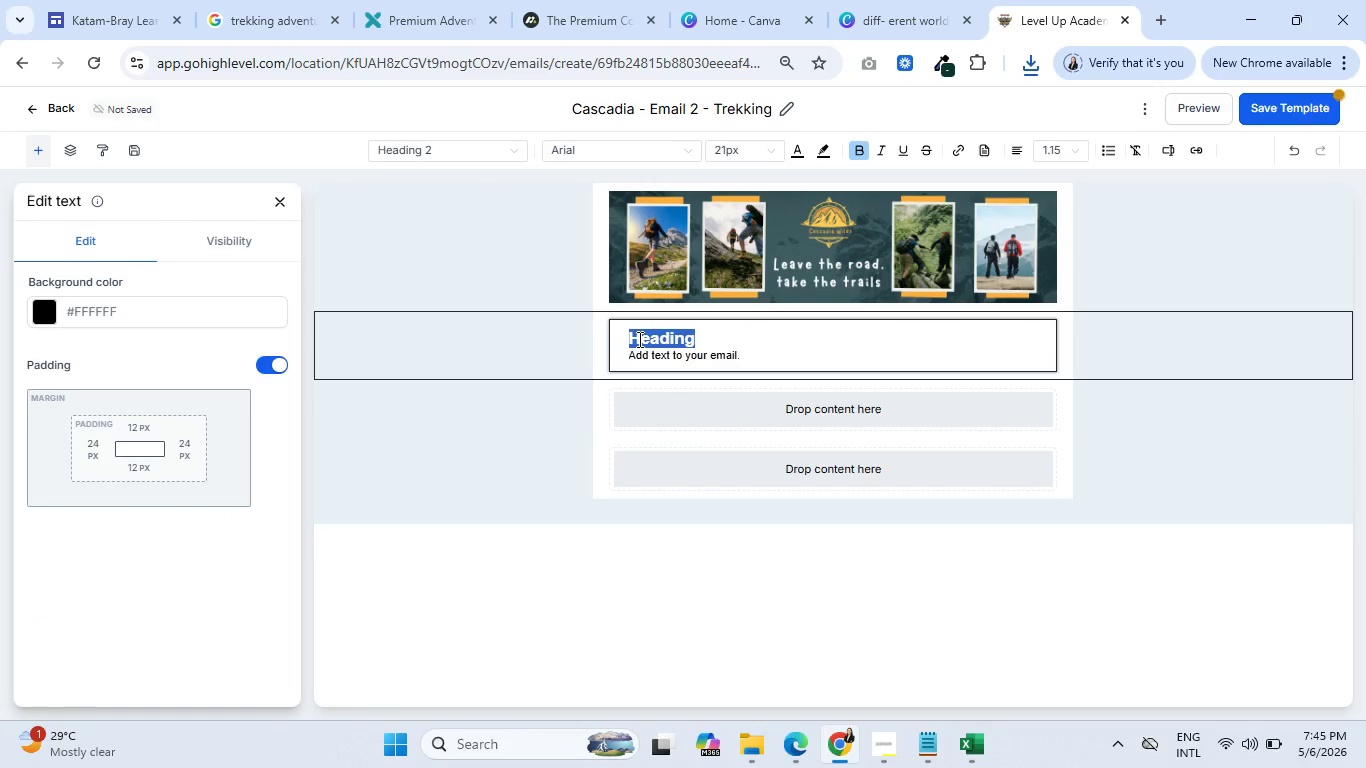 
triple_click([638, 339])
 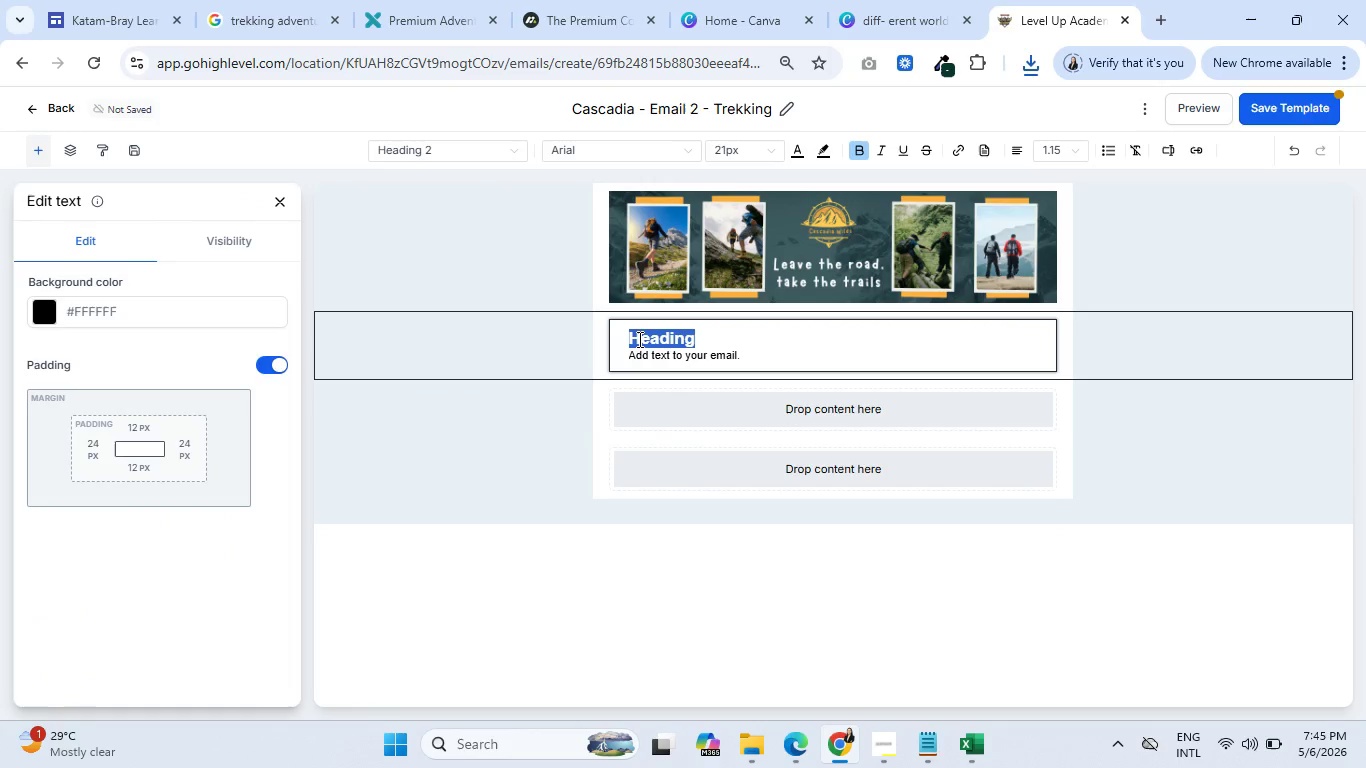 
key(Control+A)
 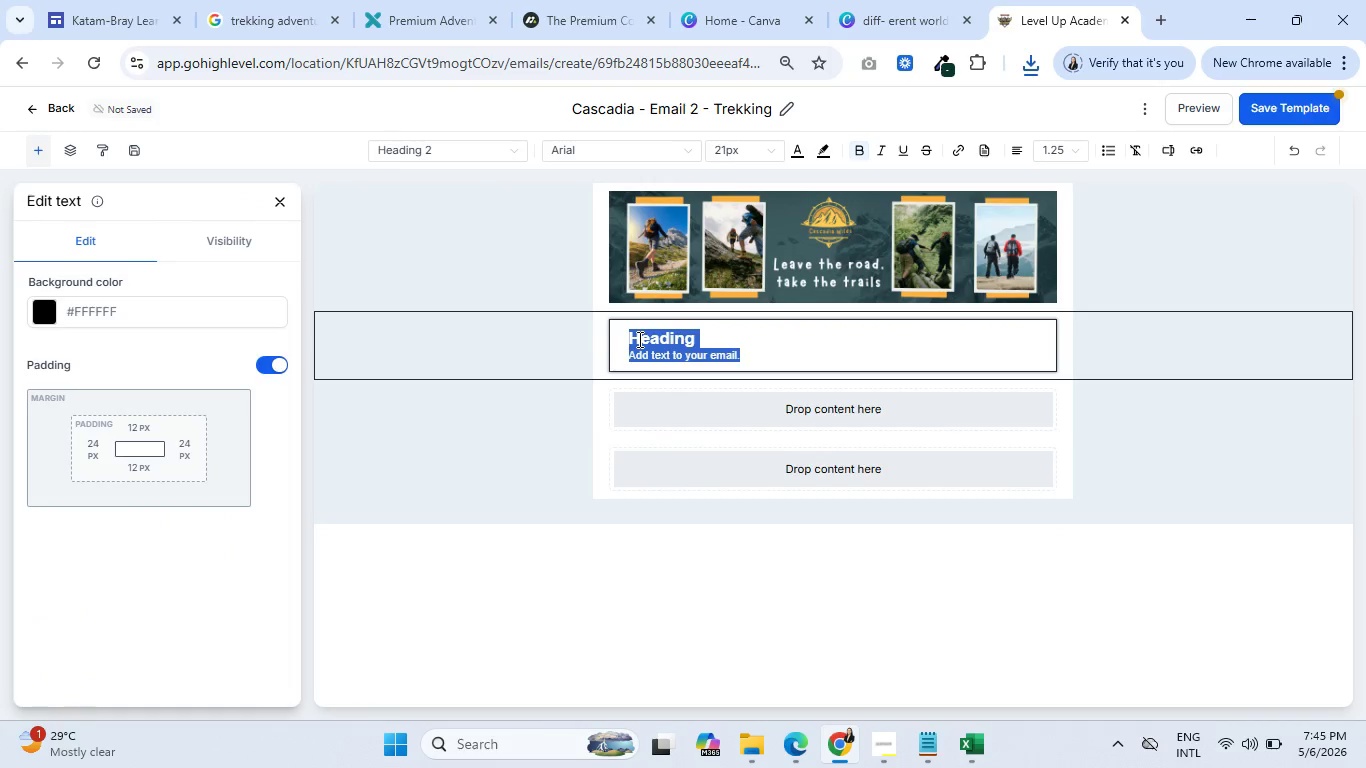 
key(Backspace)
 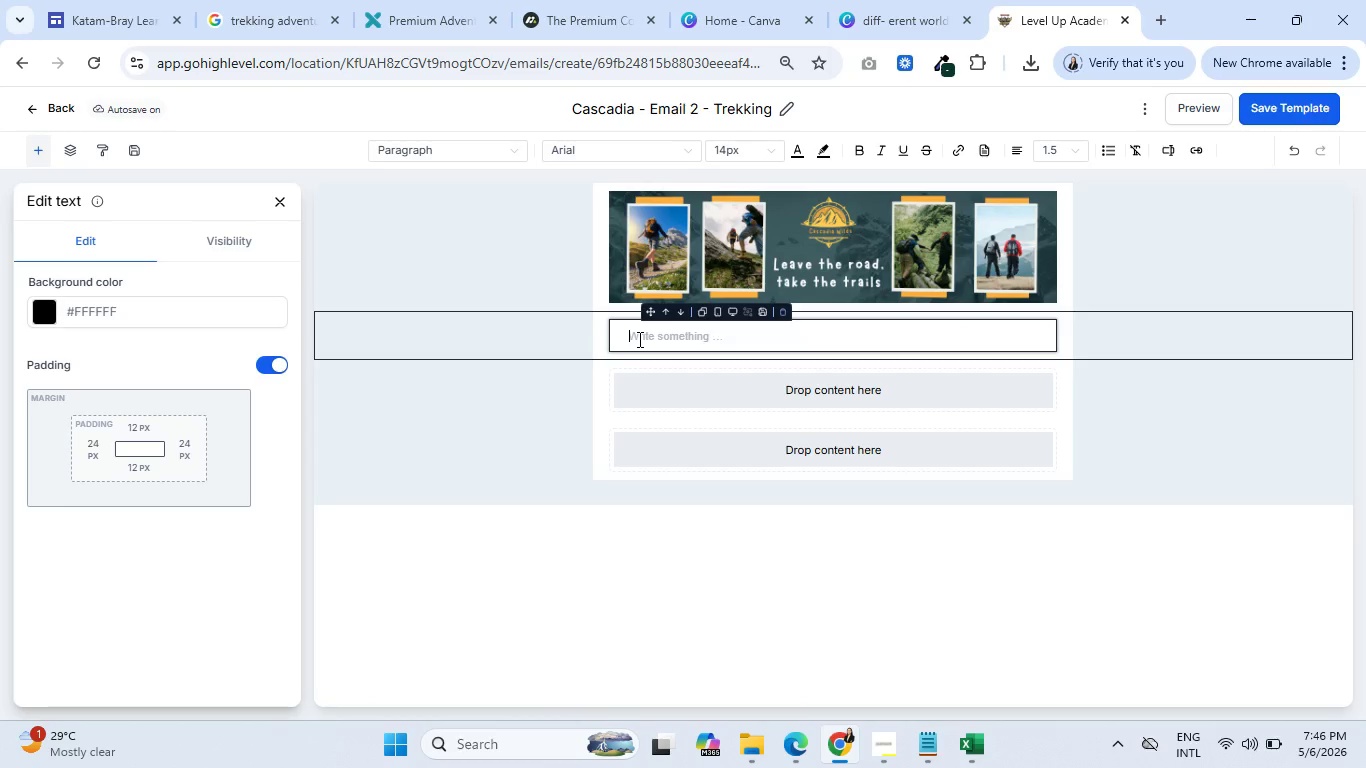 
wait(33.02)
 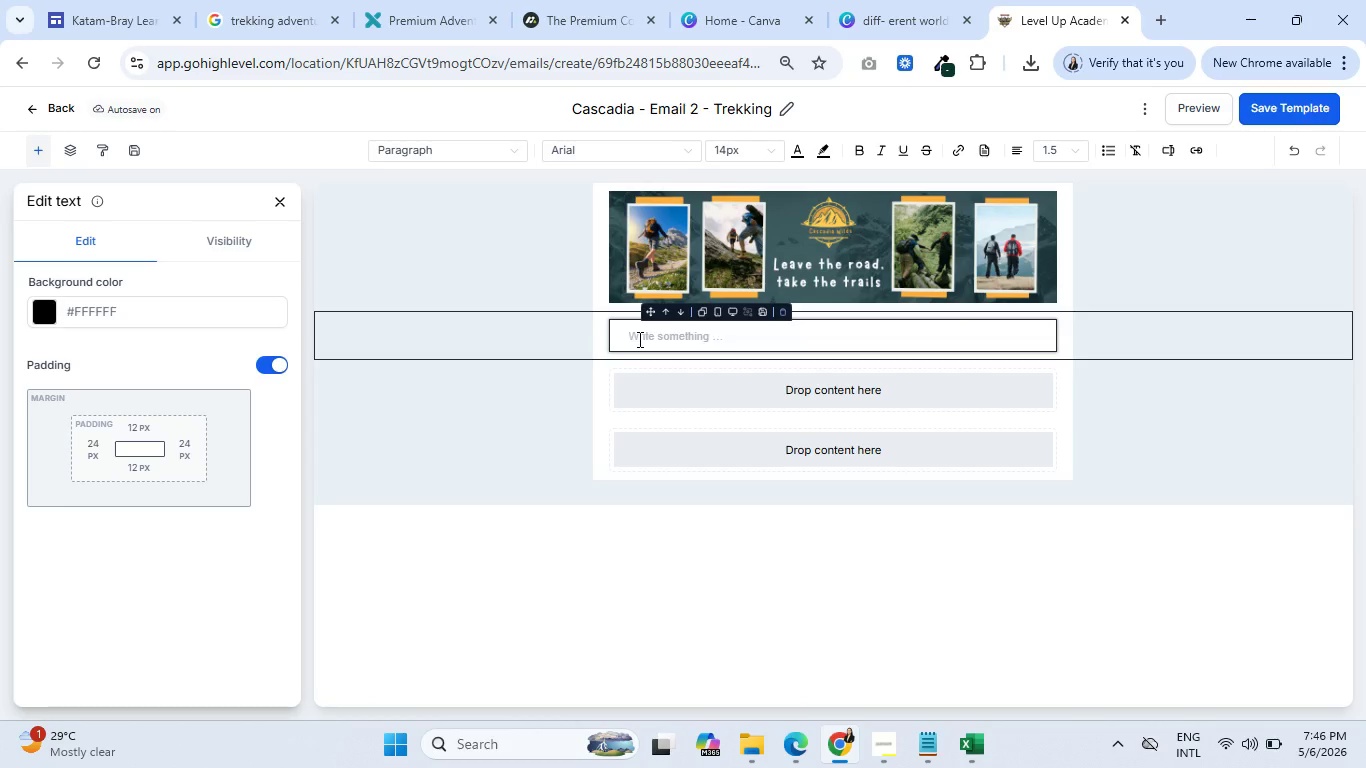 
type(Hey )
 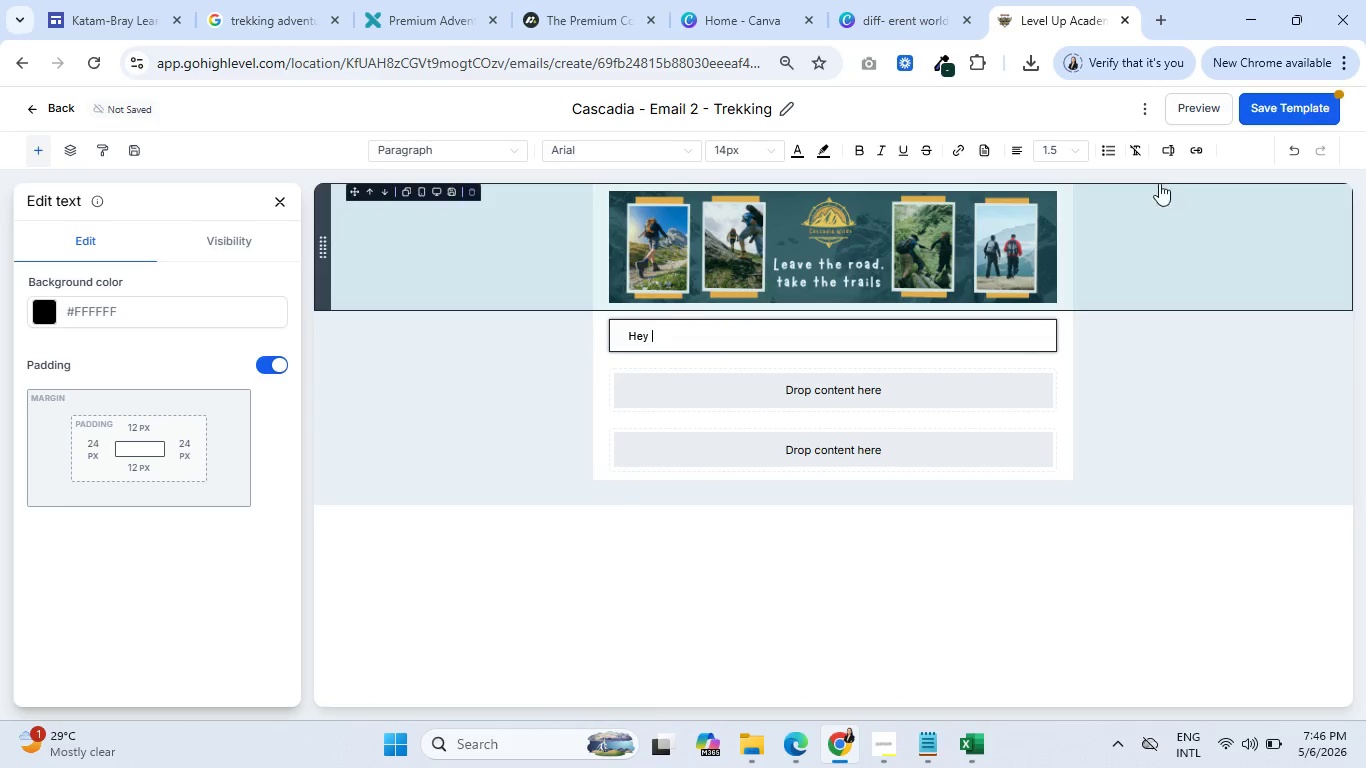 
left_click([1165, 152])
 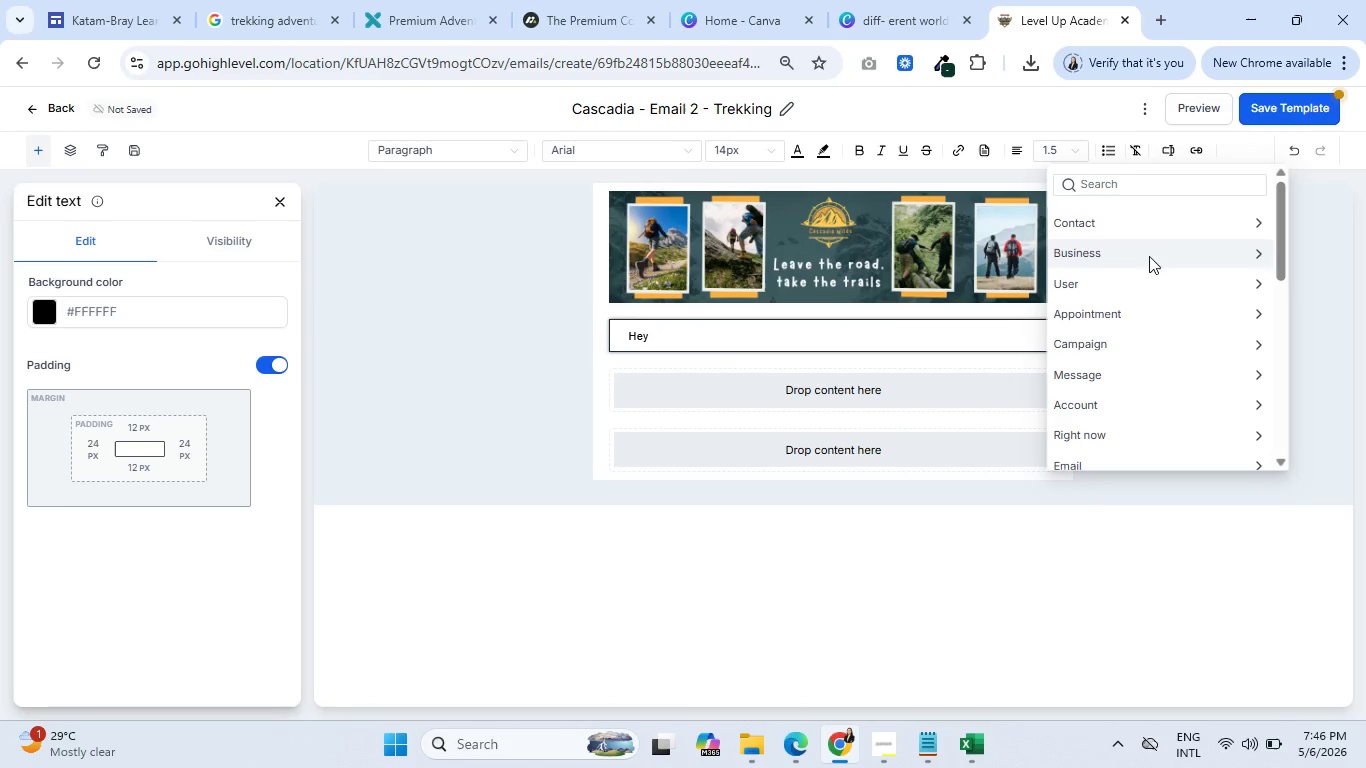 
left_click([1152, 220])
 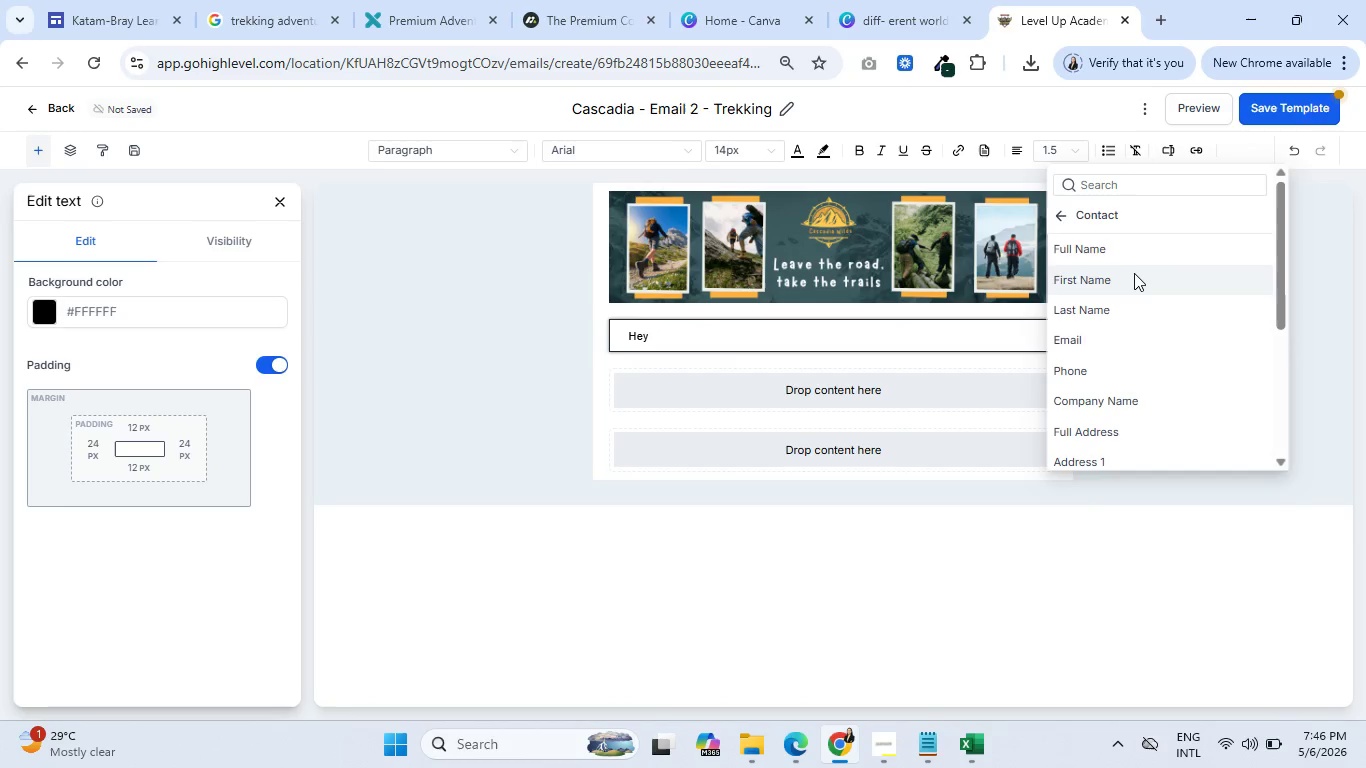 
left_click([1134, 276])
 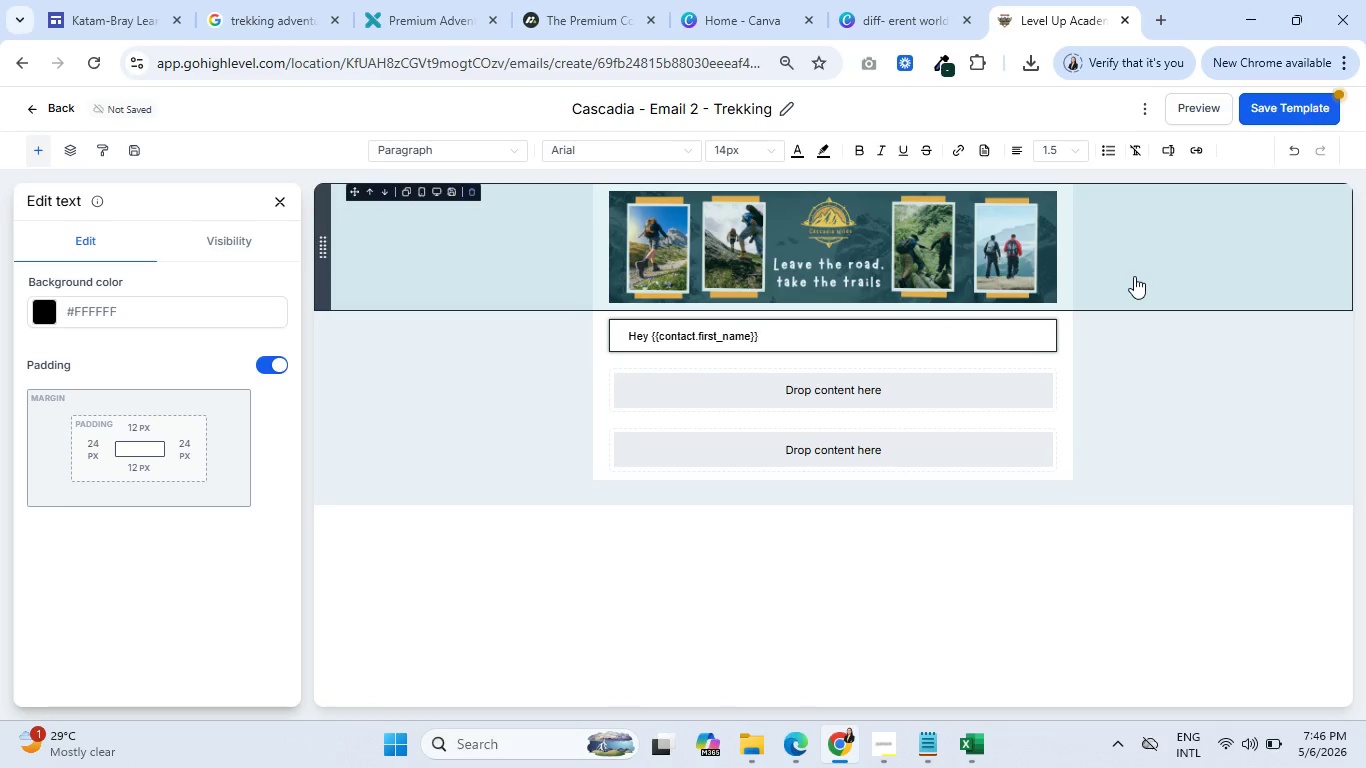 
key(Comma)
 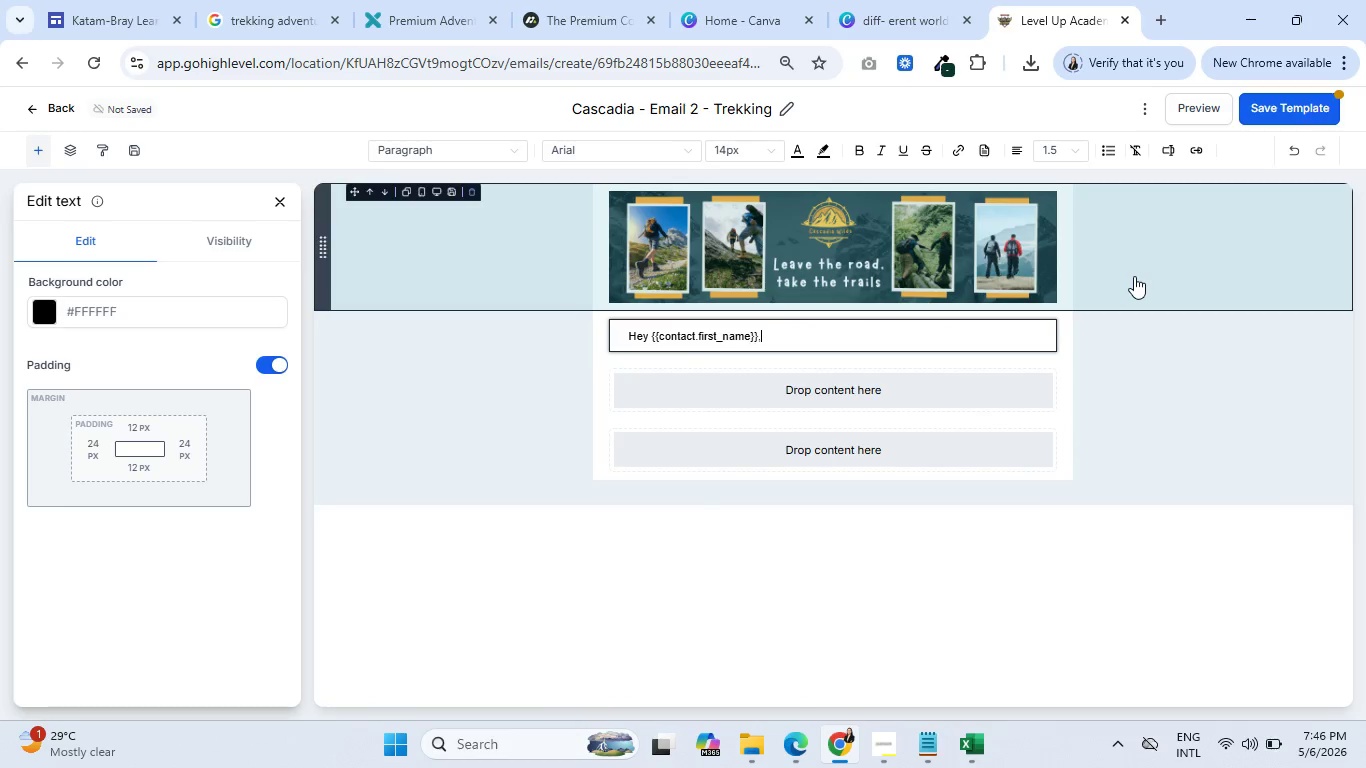 
key(Enter)
 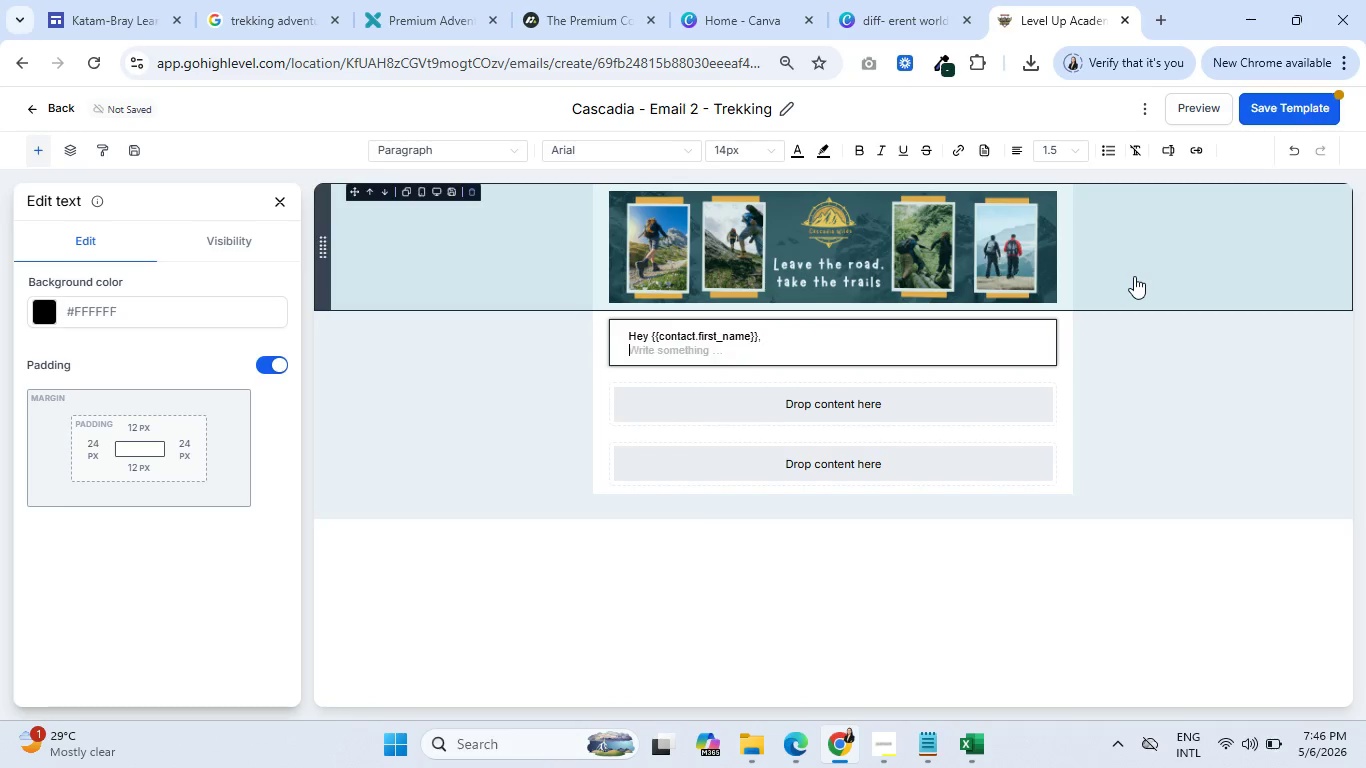 
key(Enter)
 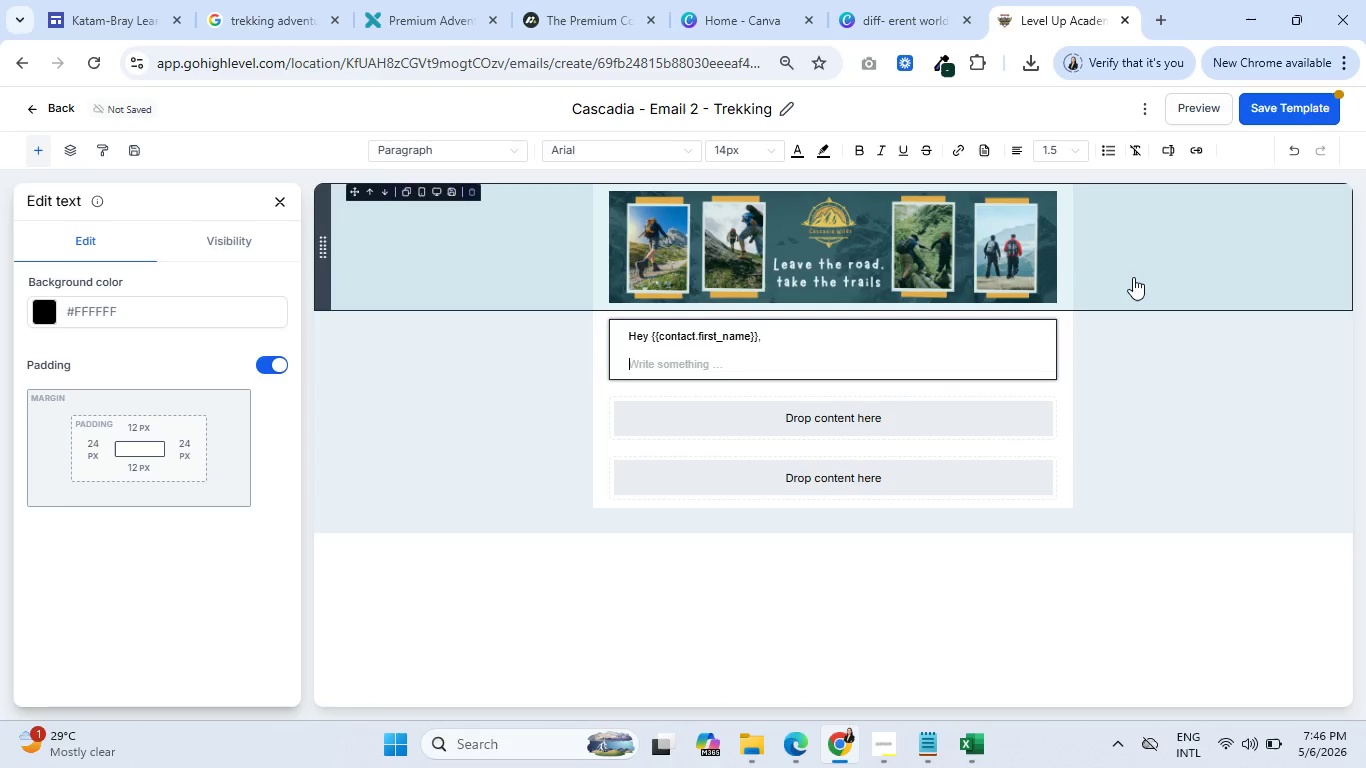 
wait(12.97)
 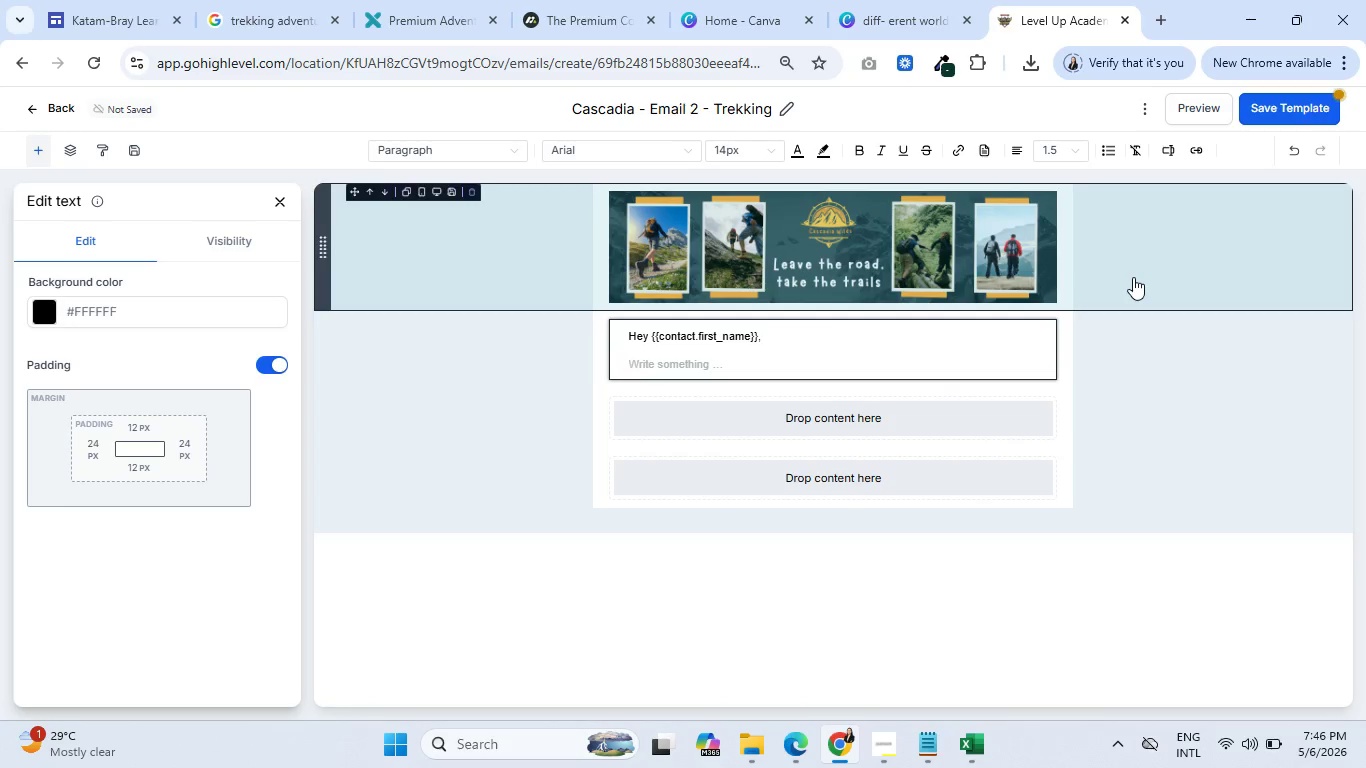 
type(Every published trail guide to the Olympic Peninsula says the same thing)
 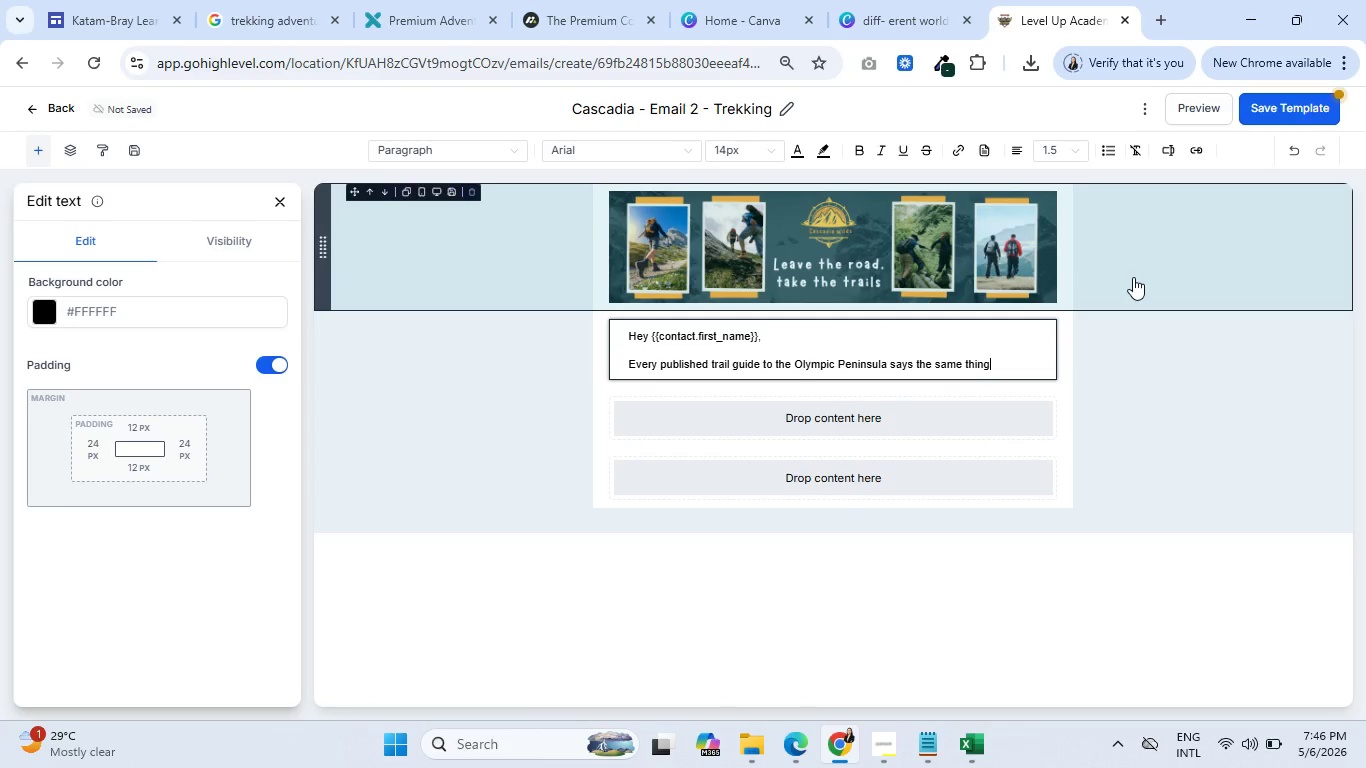 
wait(5.86)
 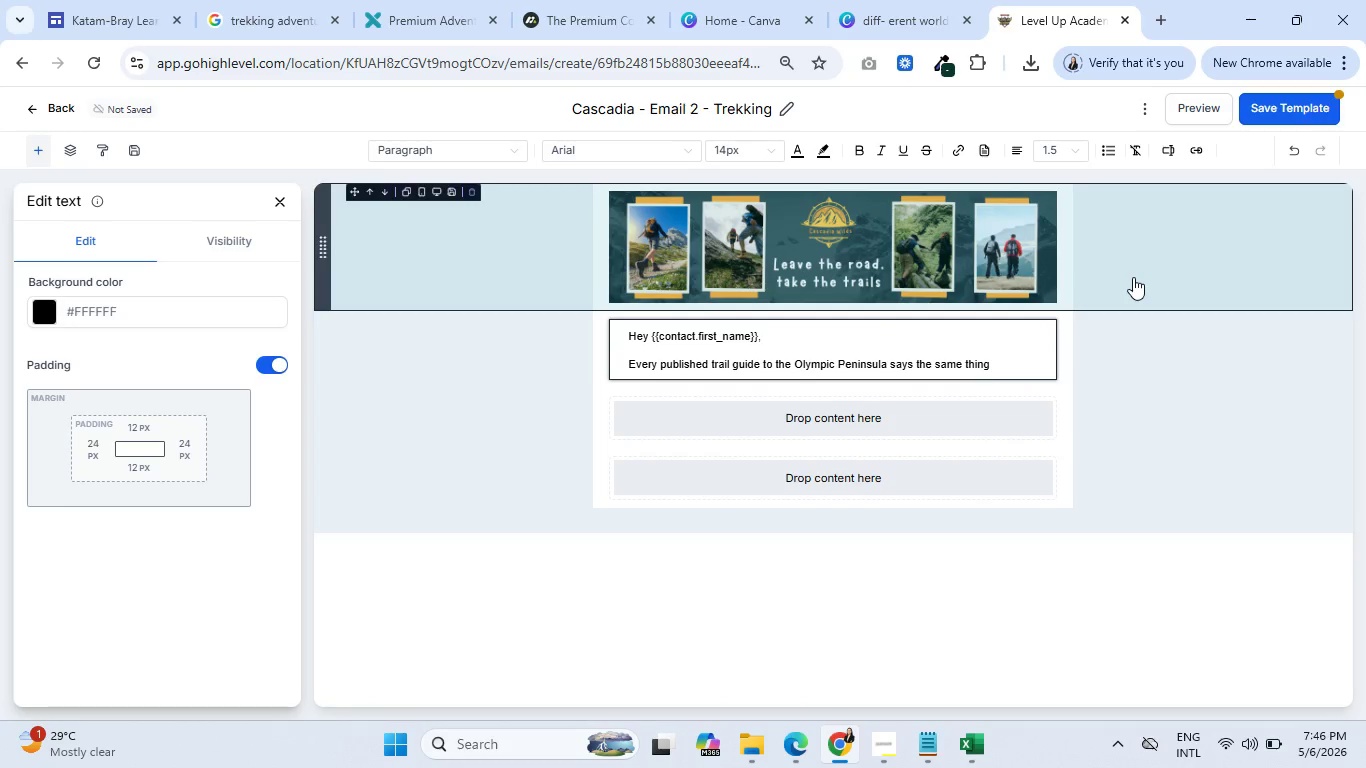 
type(, the Hoh Rainforest. The Seven Lakes Basin)
 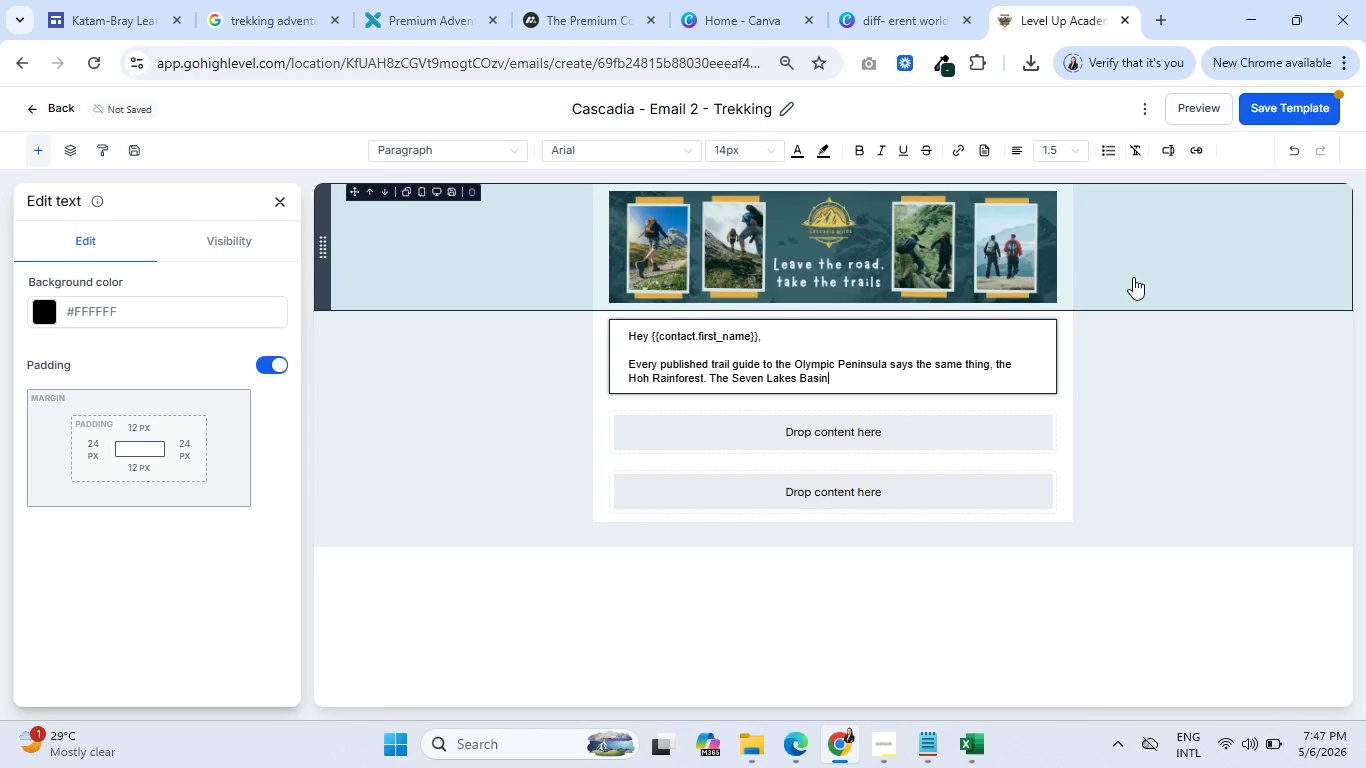 
key(Period)
 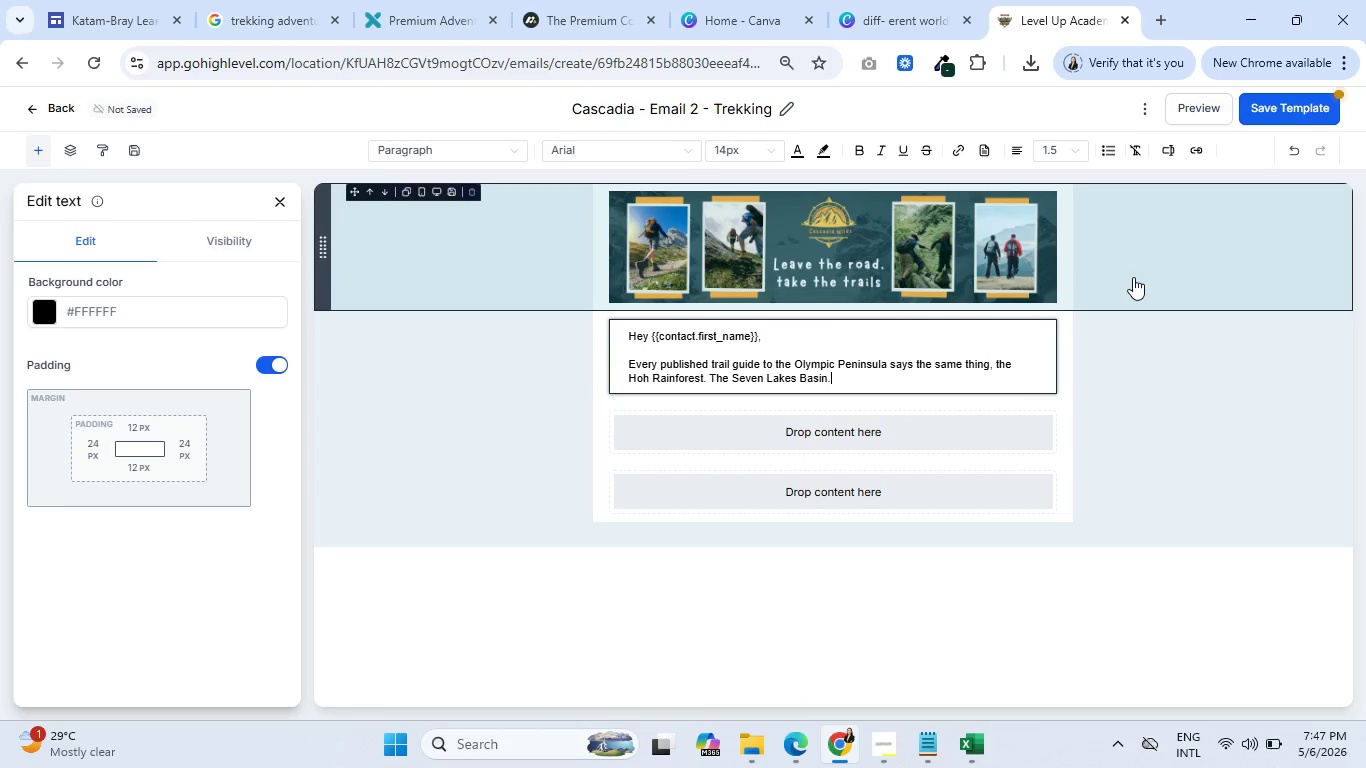 
key(Space)
 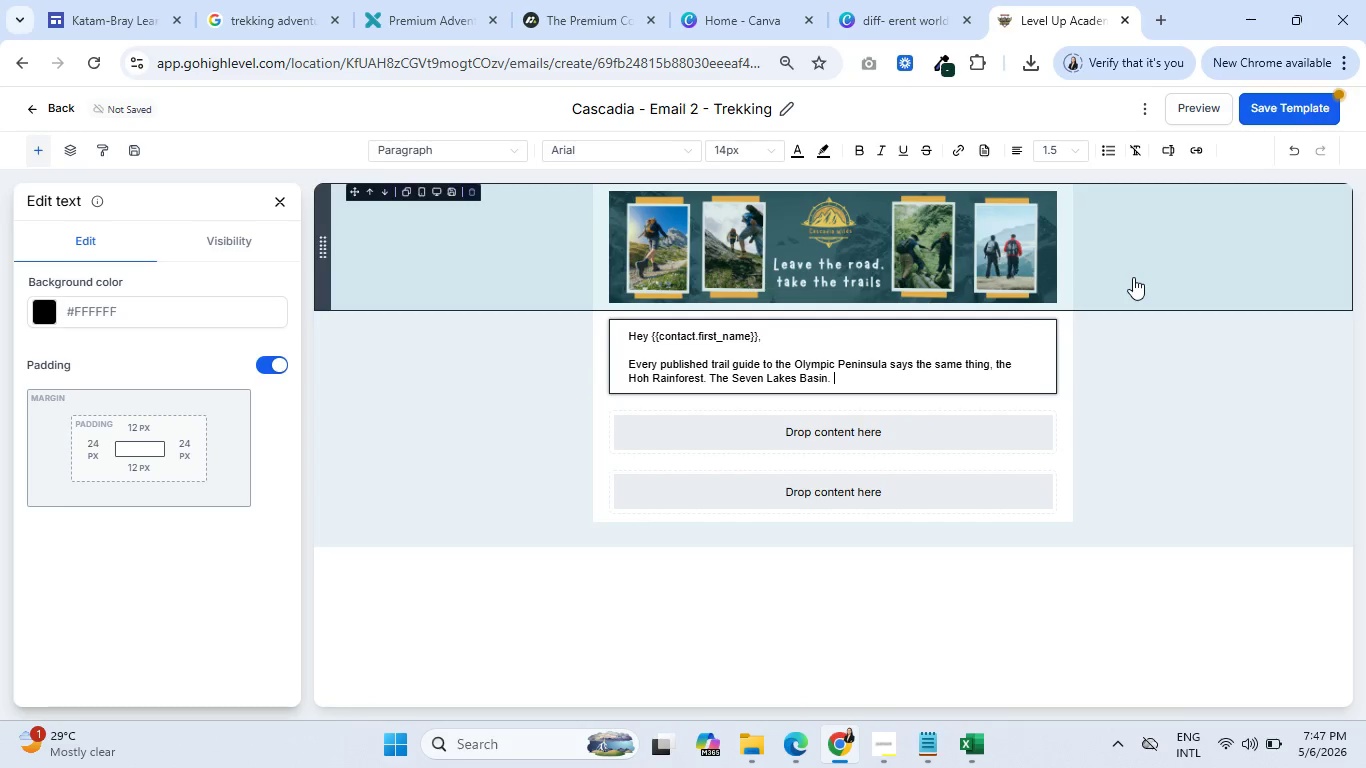 
wait(10.99)
 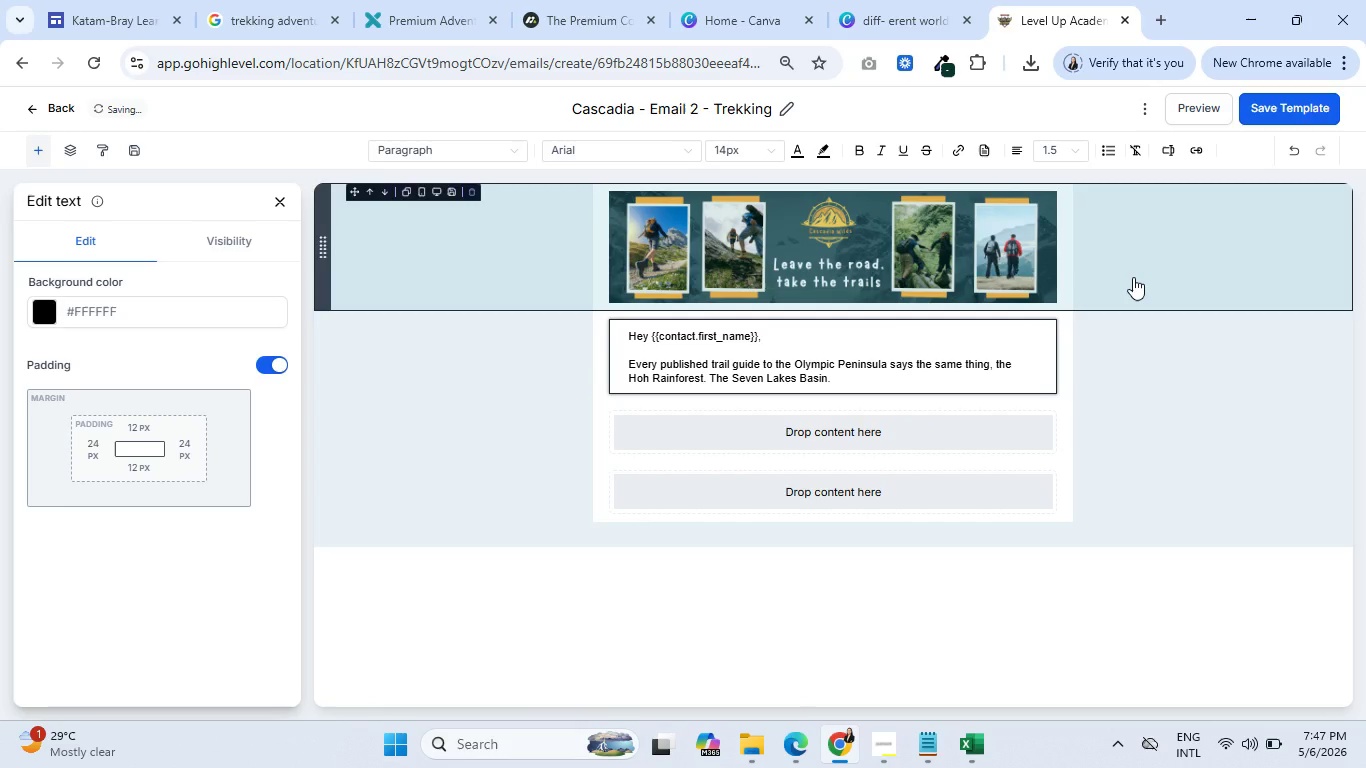 
type(Hurricane Ridge)
 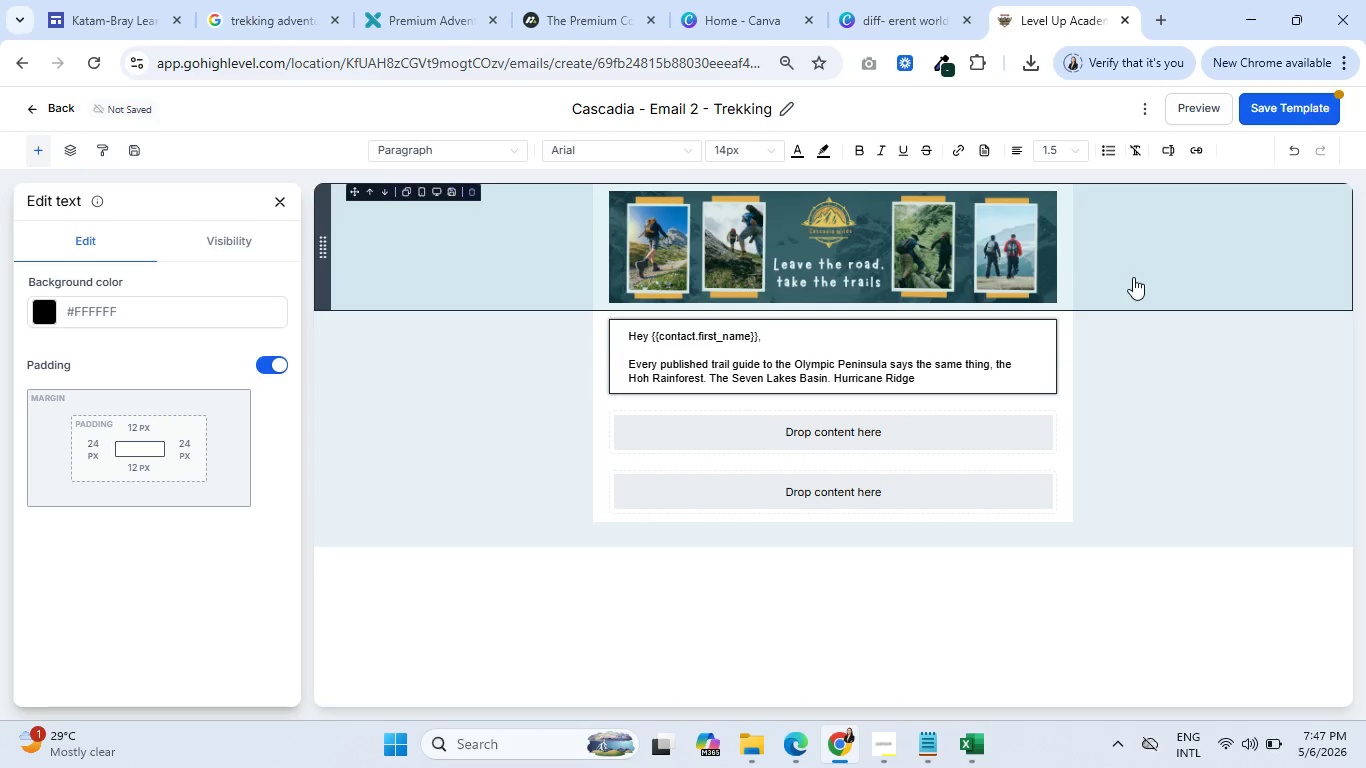 
wait(8.92)
 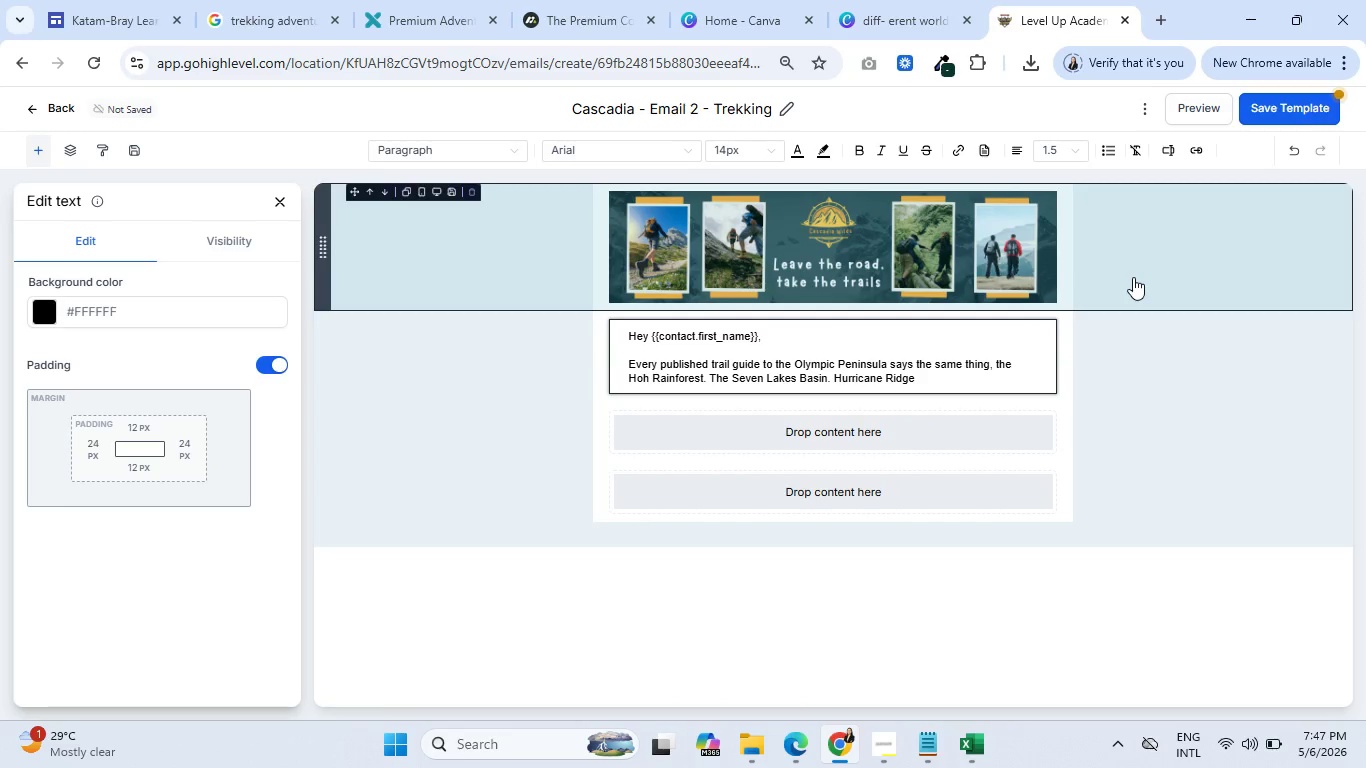 
left_click([705, 379])
 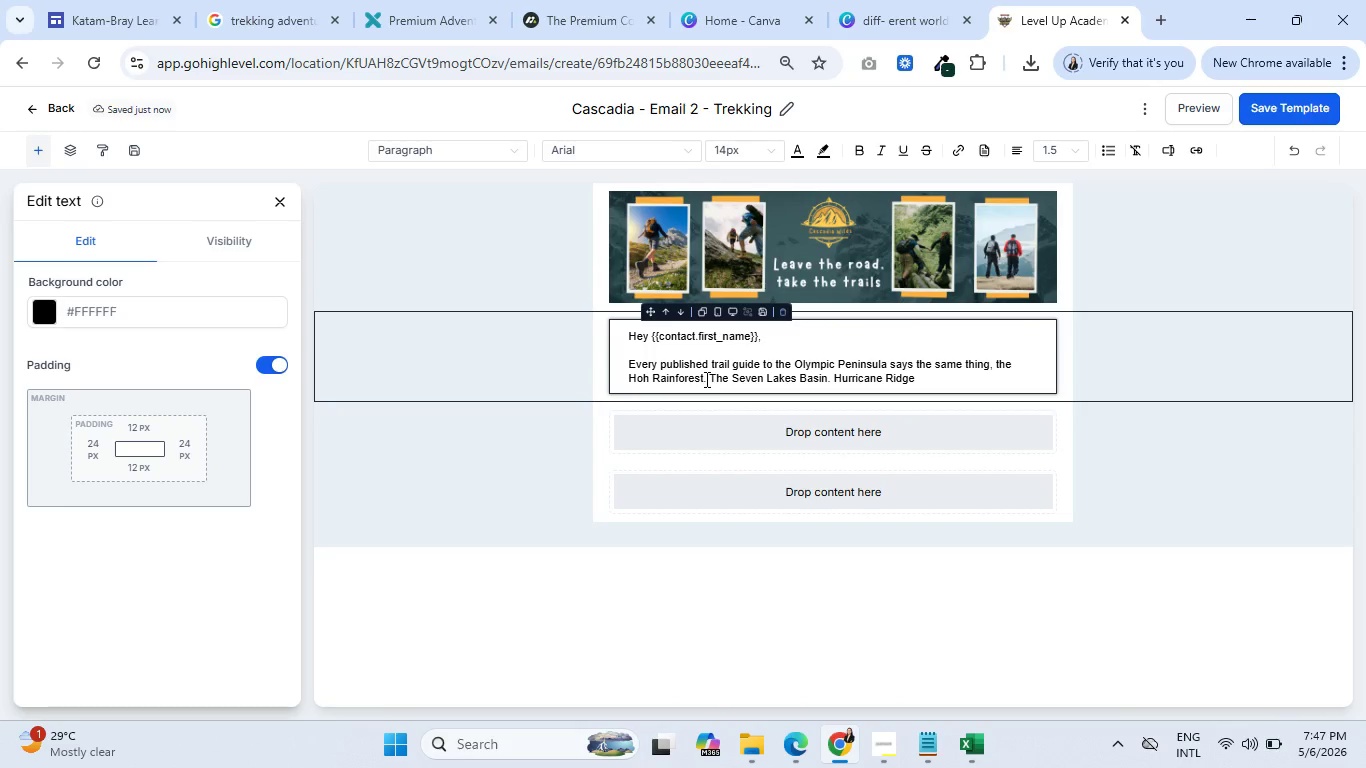 
key(Backspace)
 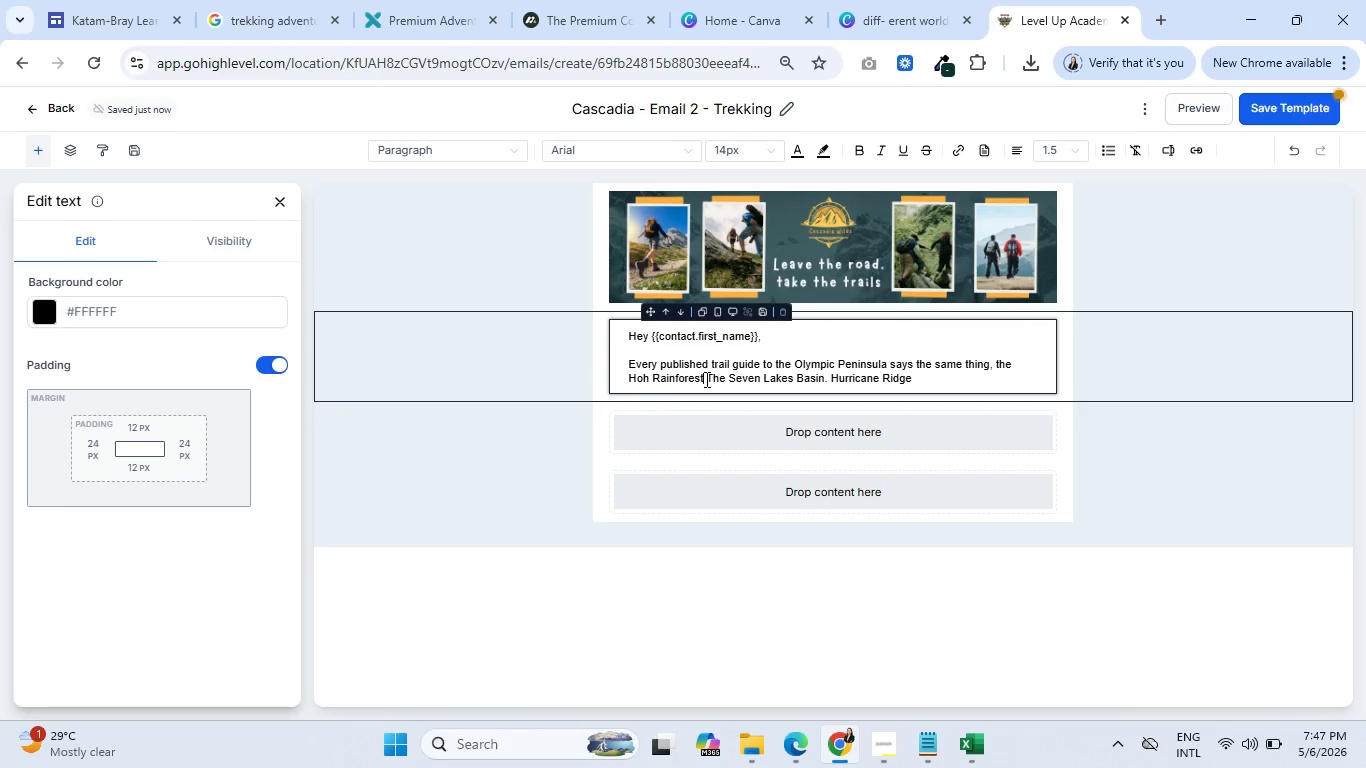 
key(Comma)
 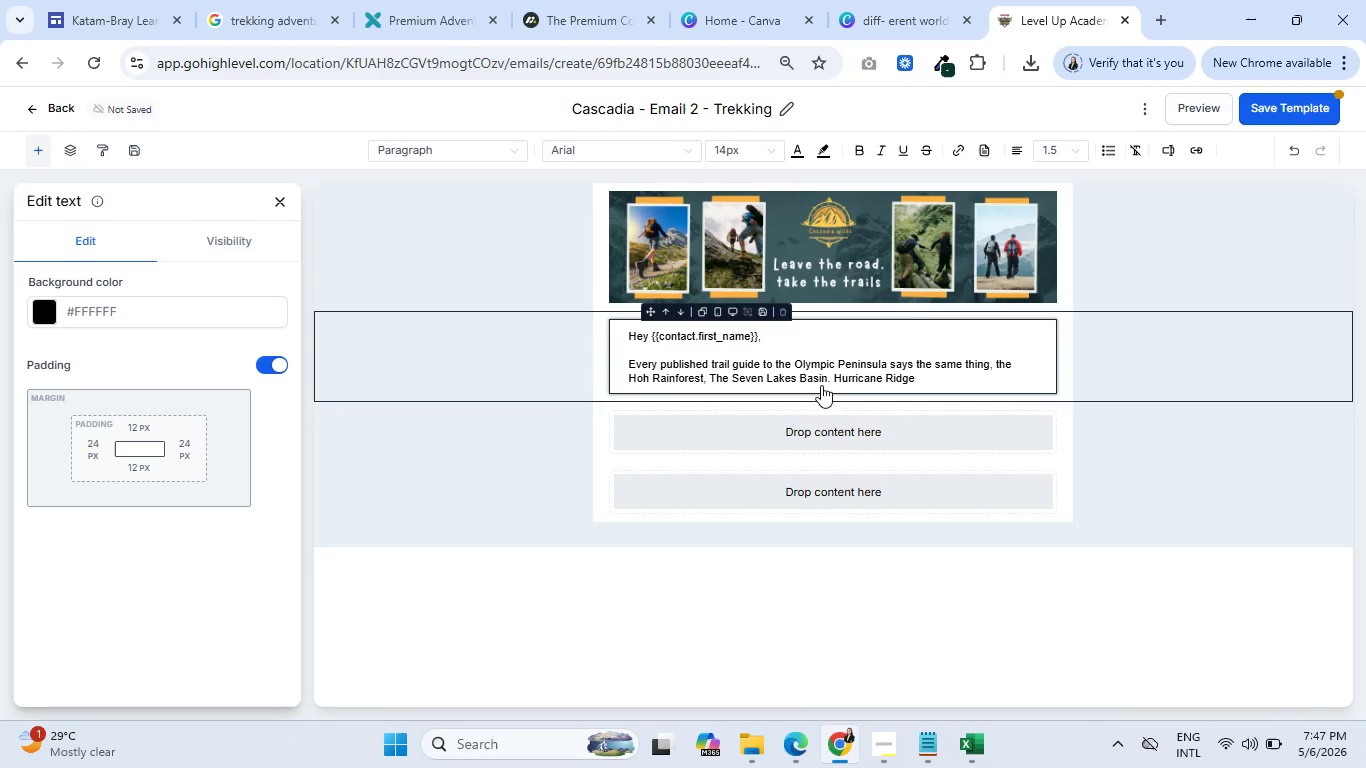 
left_click([828, 379])
 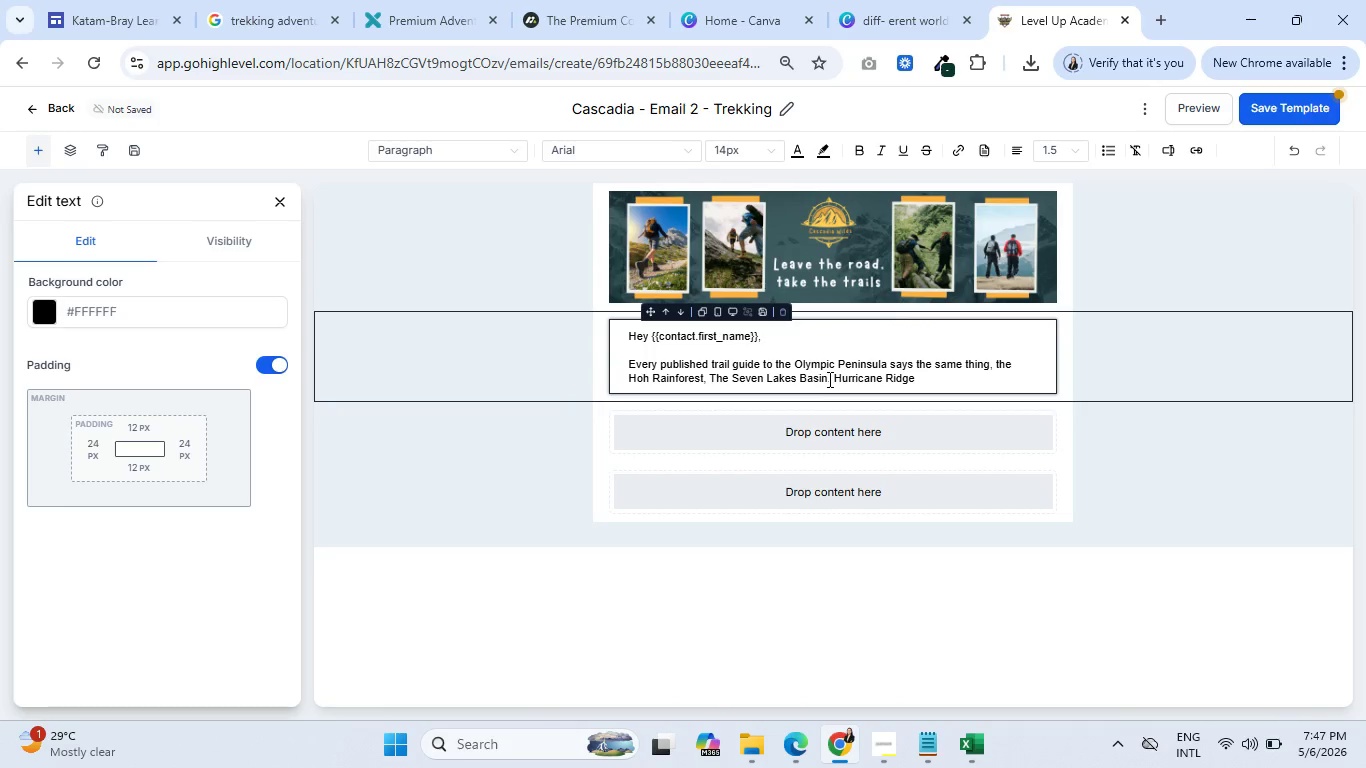 
key(Comma)
 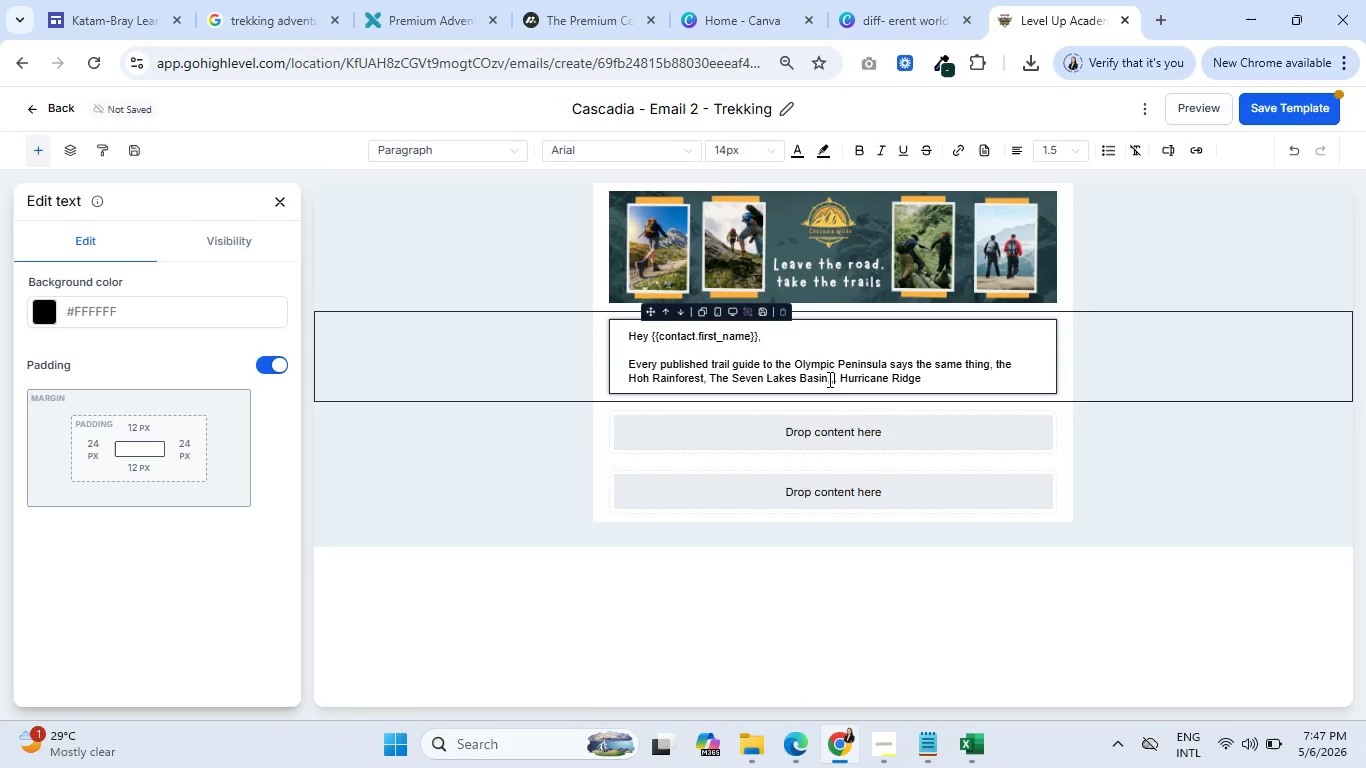 
key(Comma)
 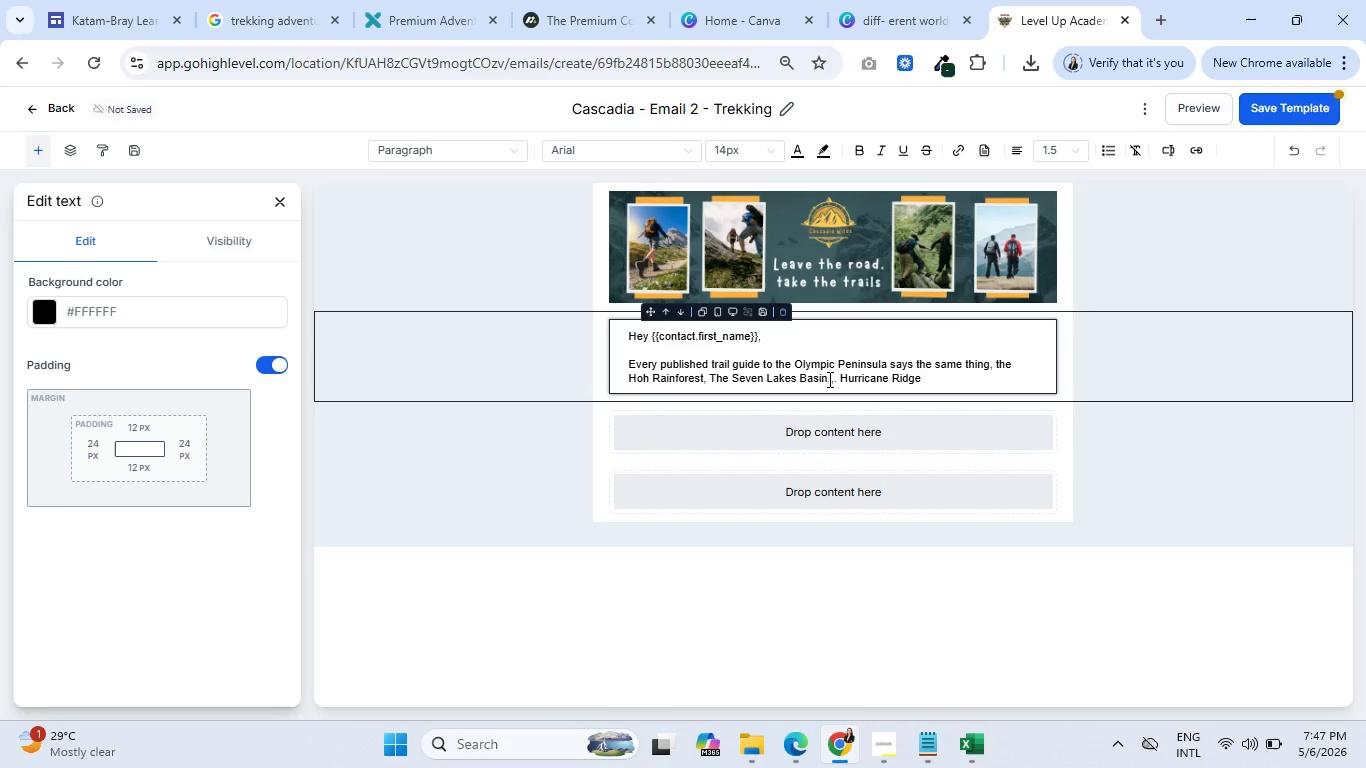 
key(Backspace)
 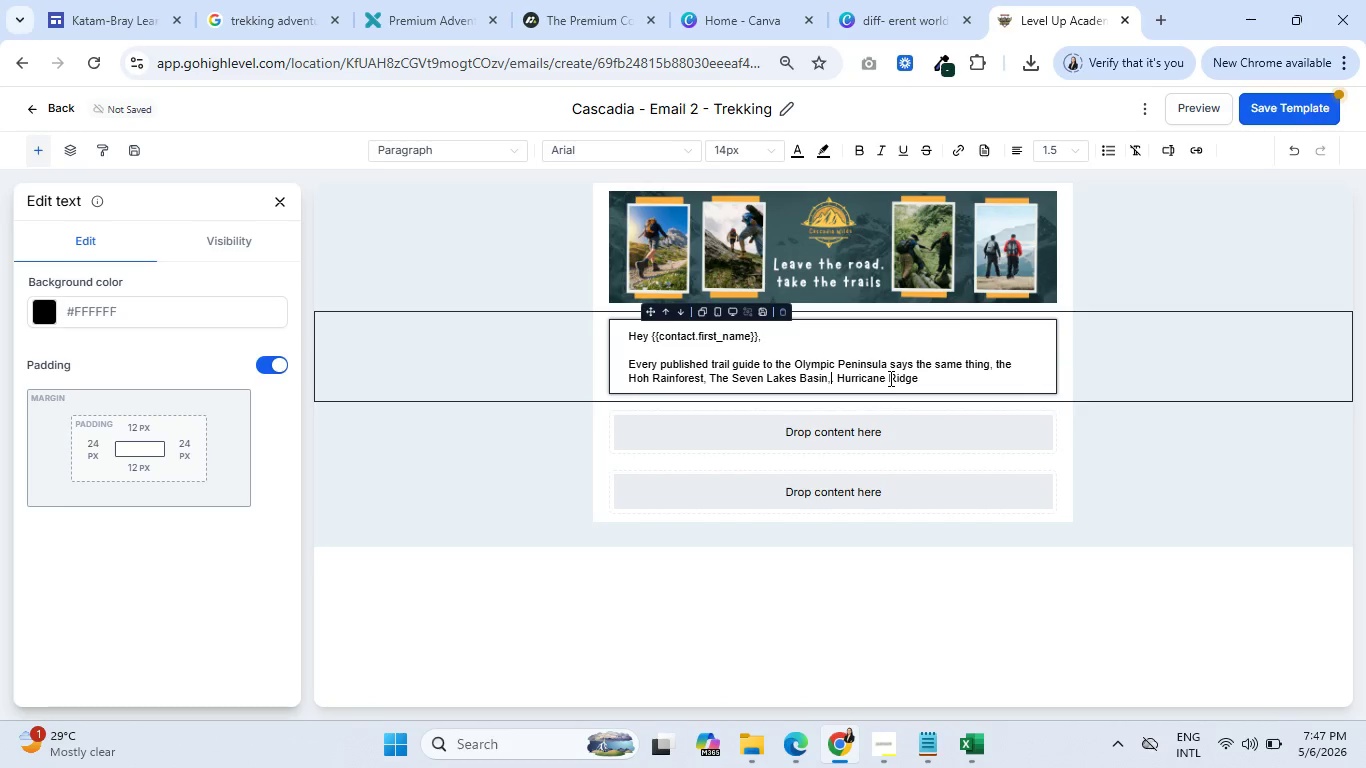 
key(Delete)
 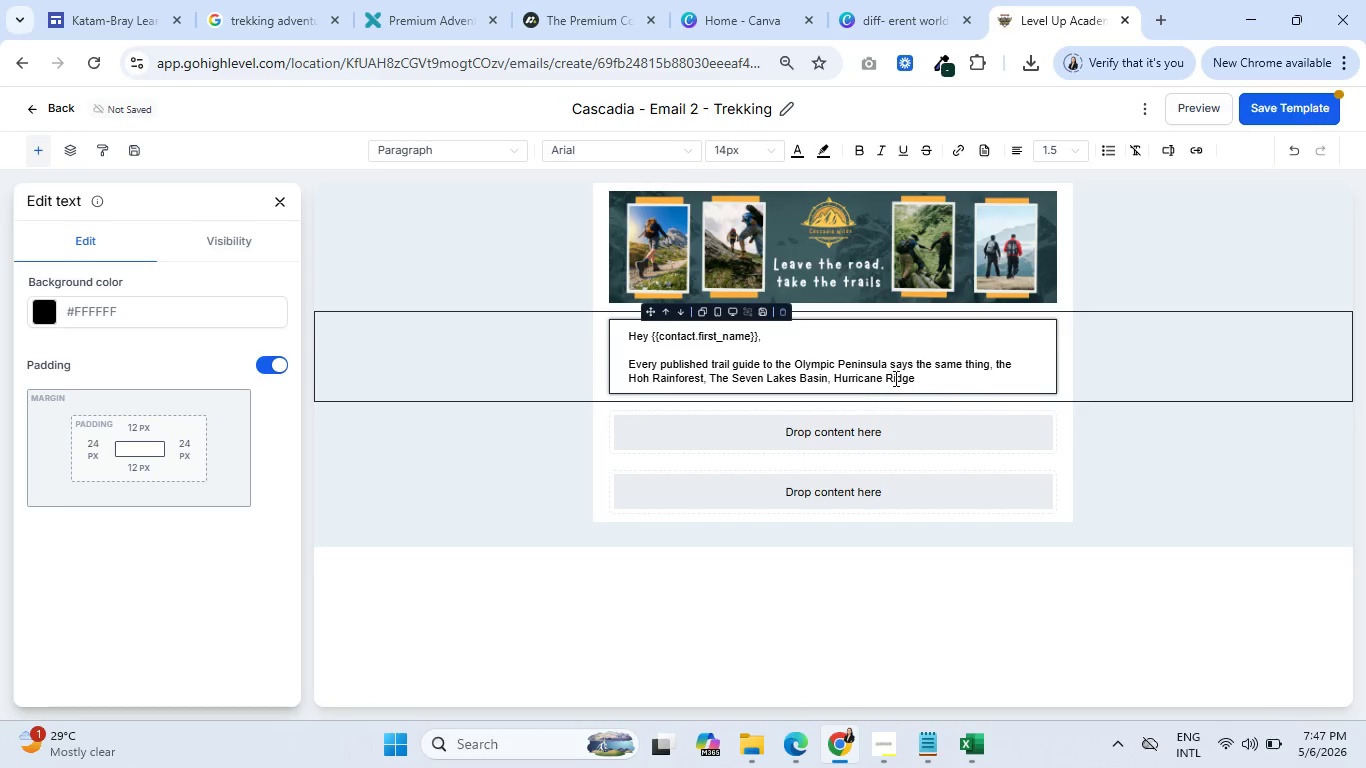 
left_click([929, 378])
 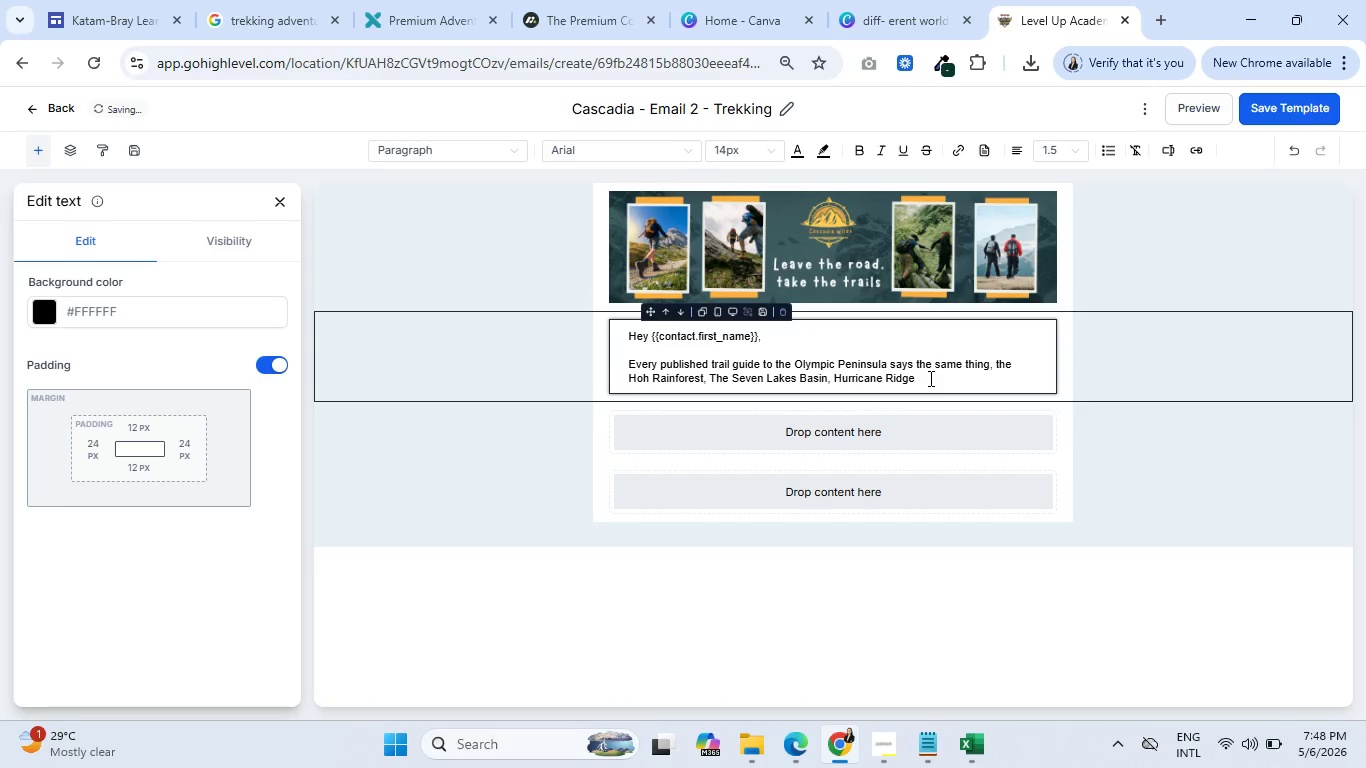 
wait(12.08)
 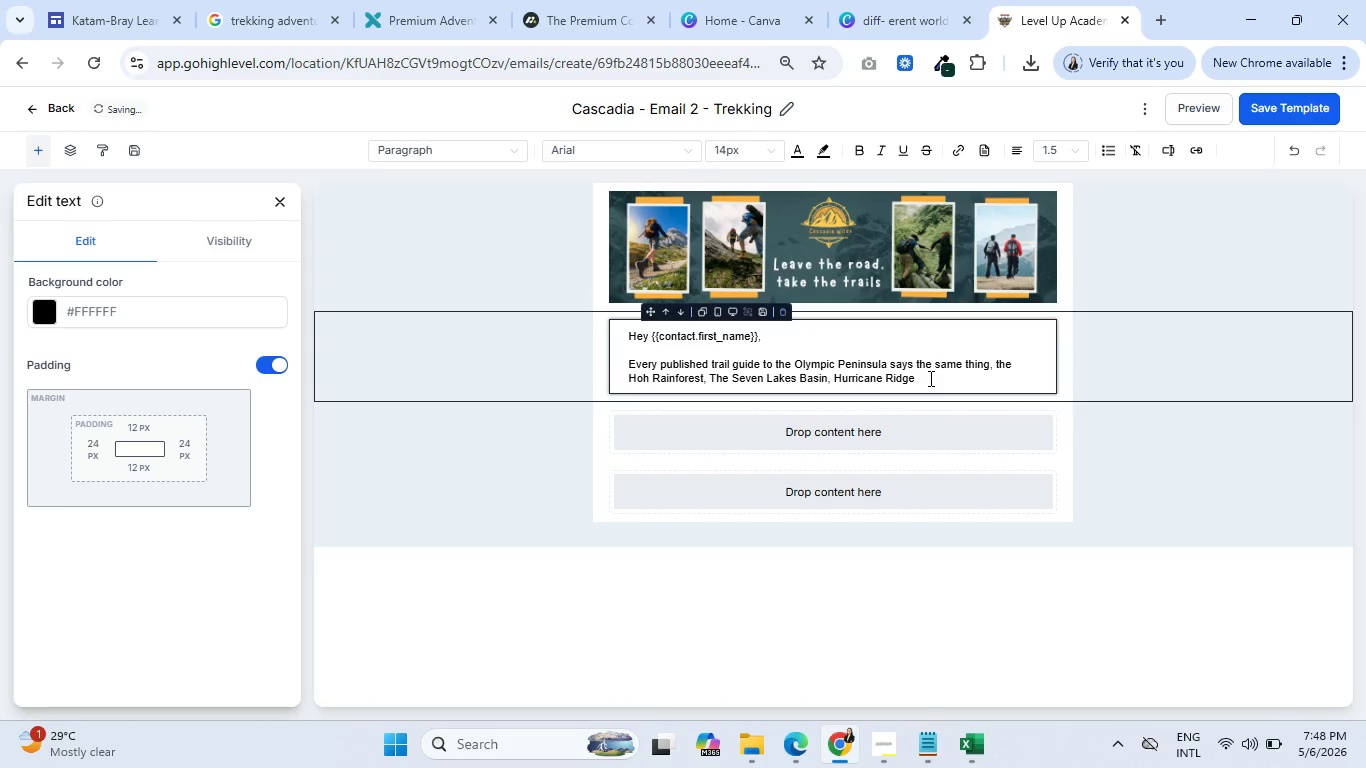 
type( and those are all worth doing. Bt)
key(Backspace)
type(ut none of them are what )
 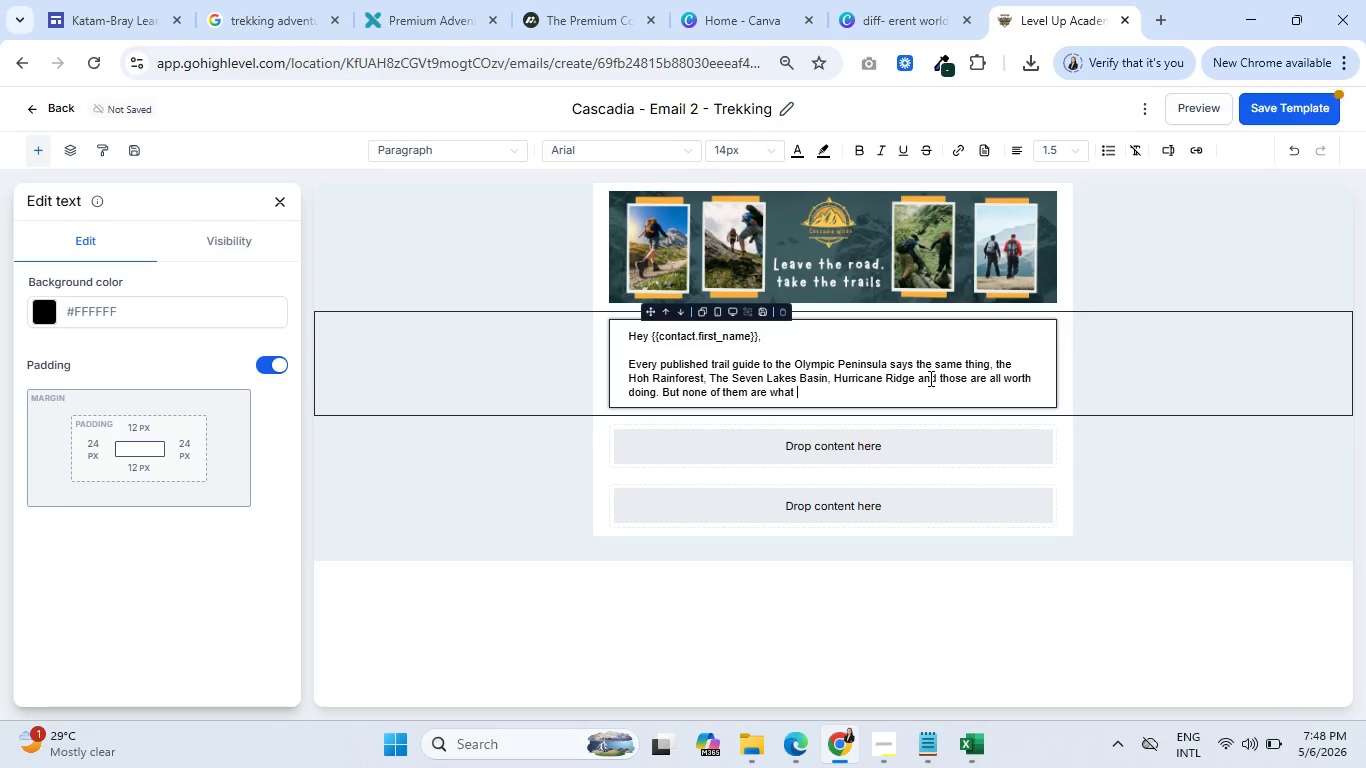 
hold_key(key=ShiftRight, duration=0.5)
 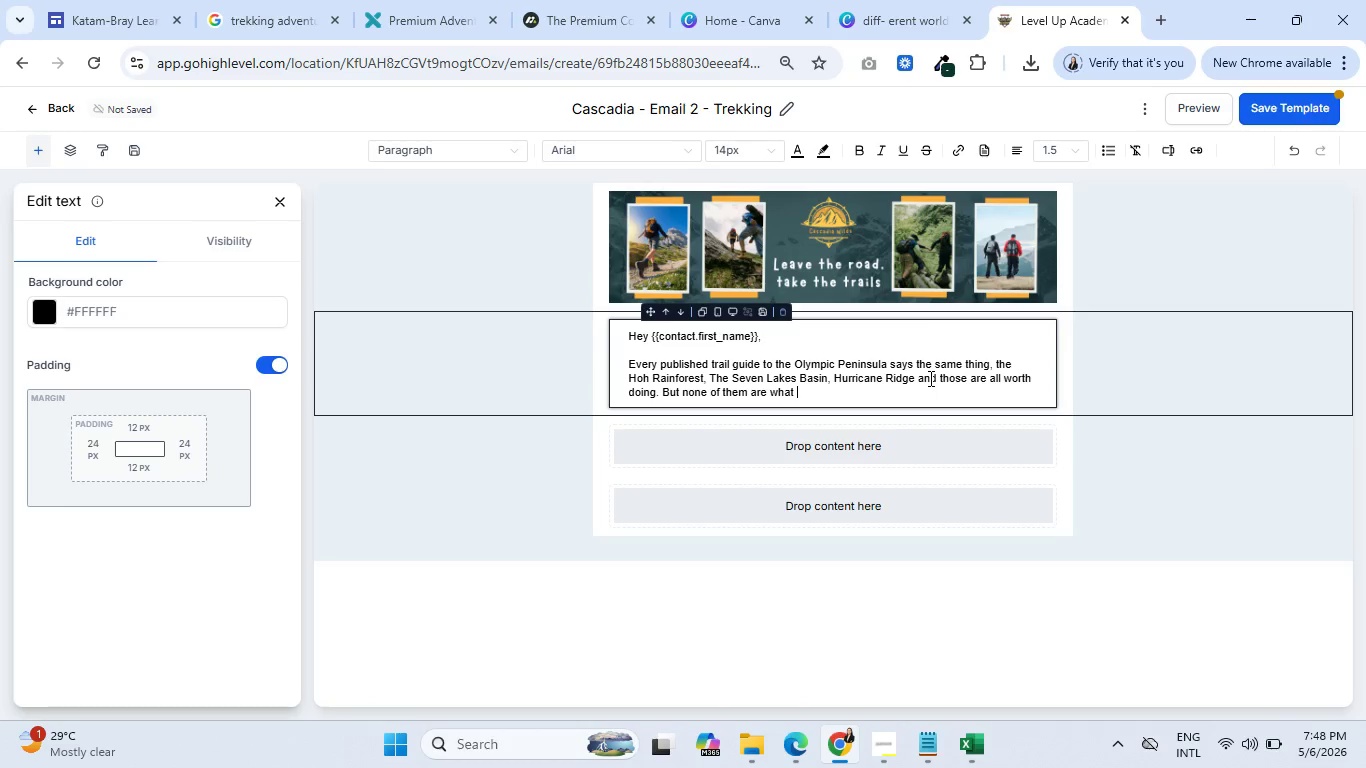 
type(I would show you on a guided expedition.)
 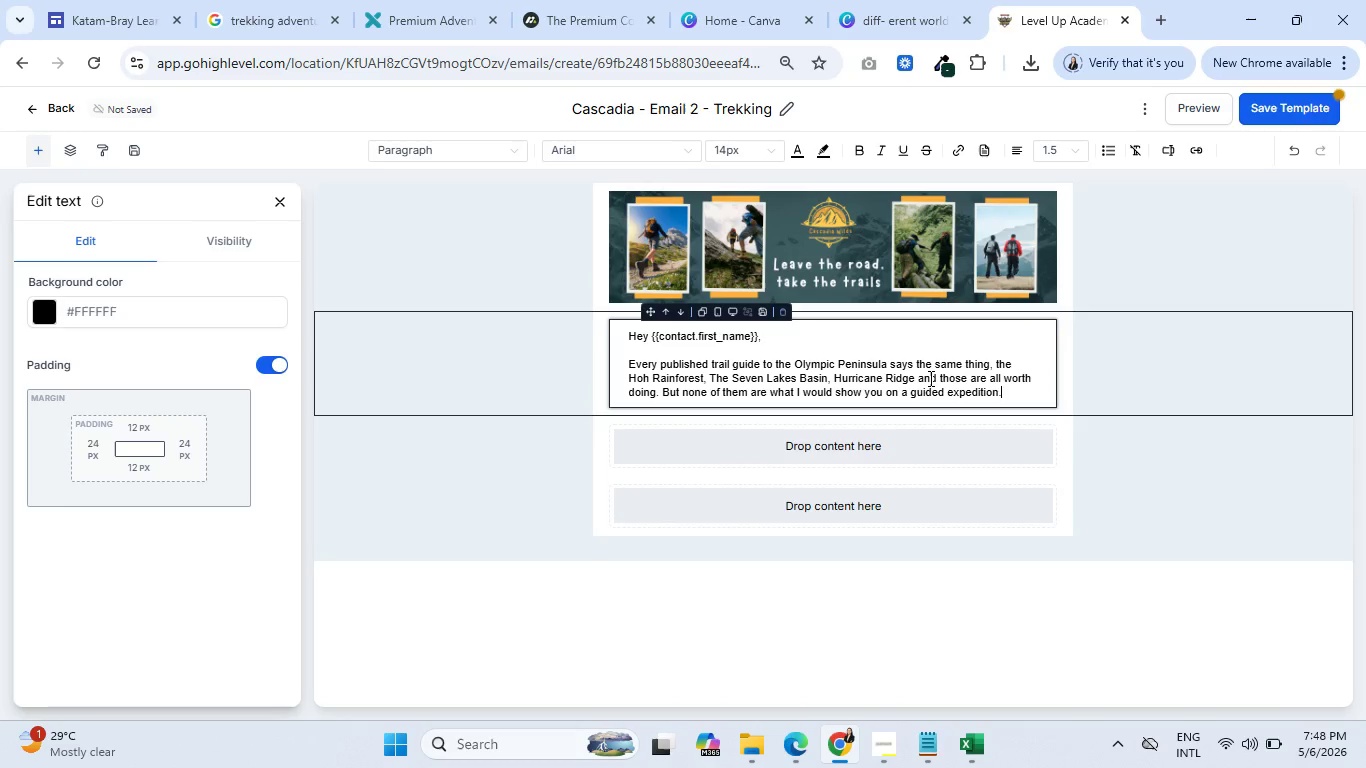 
key(Enter)
 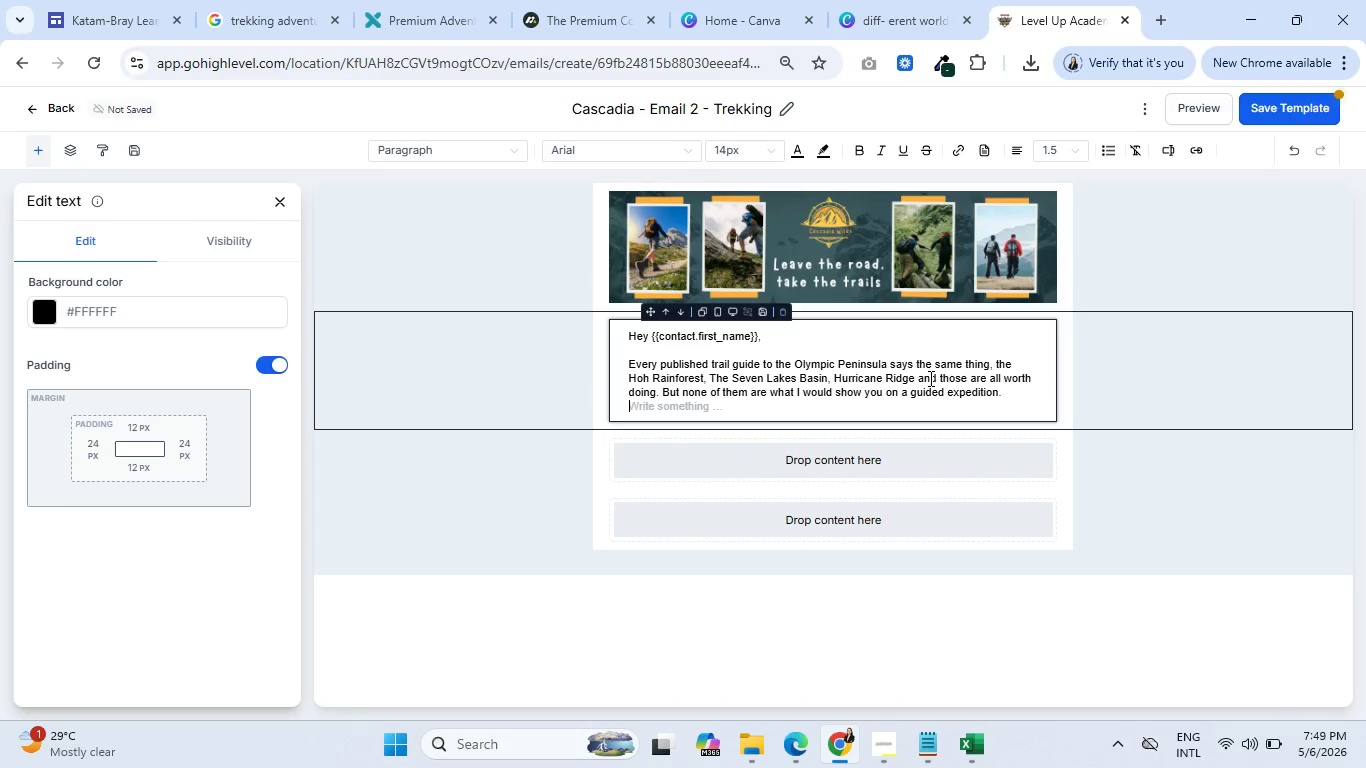 
key(Enter)
 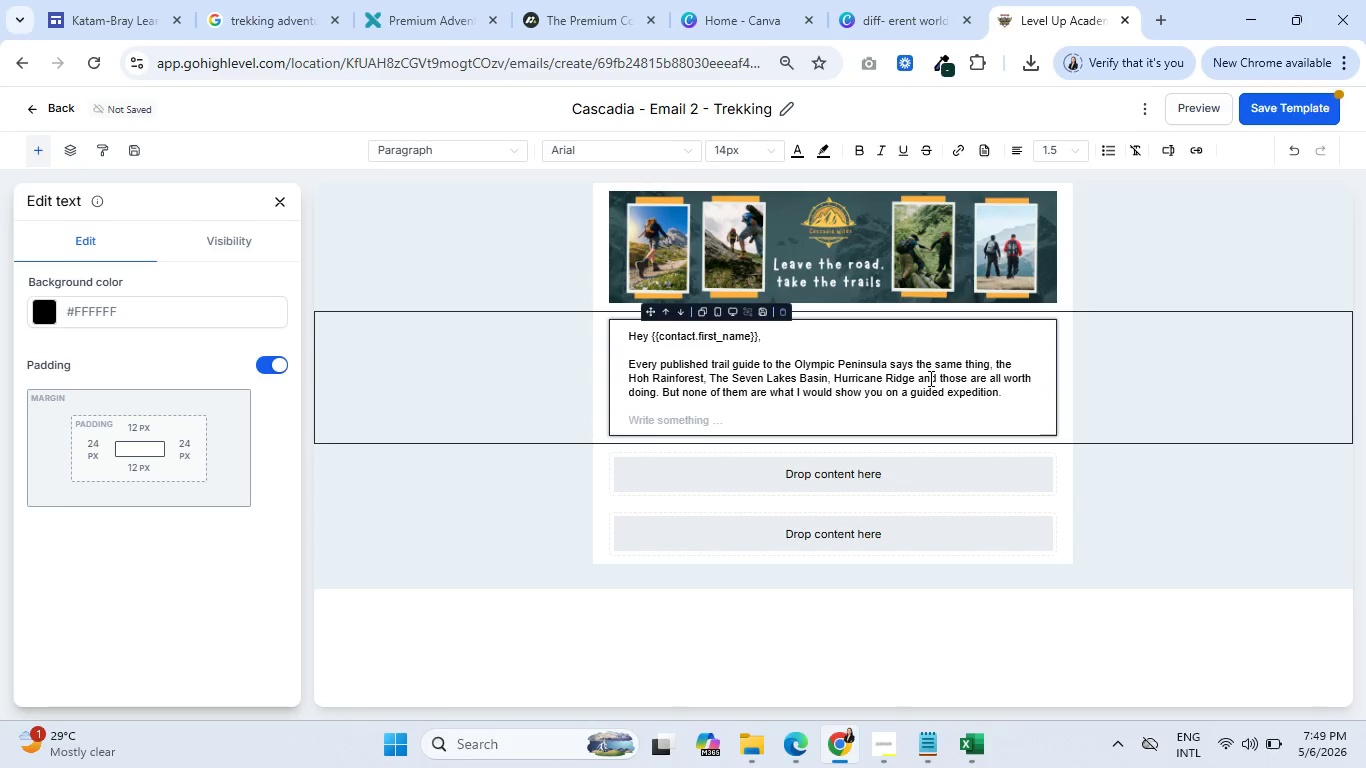 
type(The routes we run)
 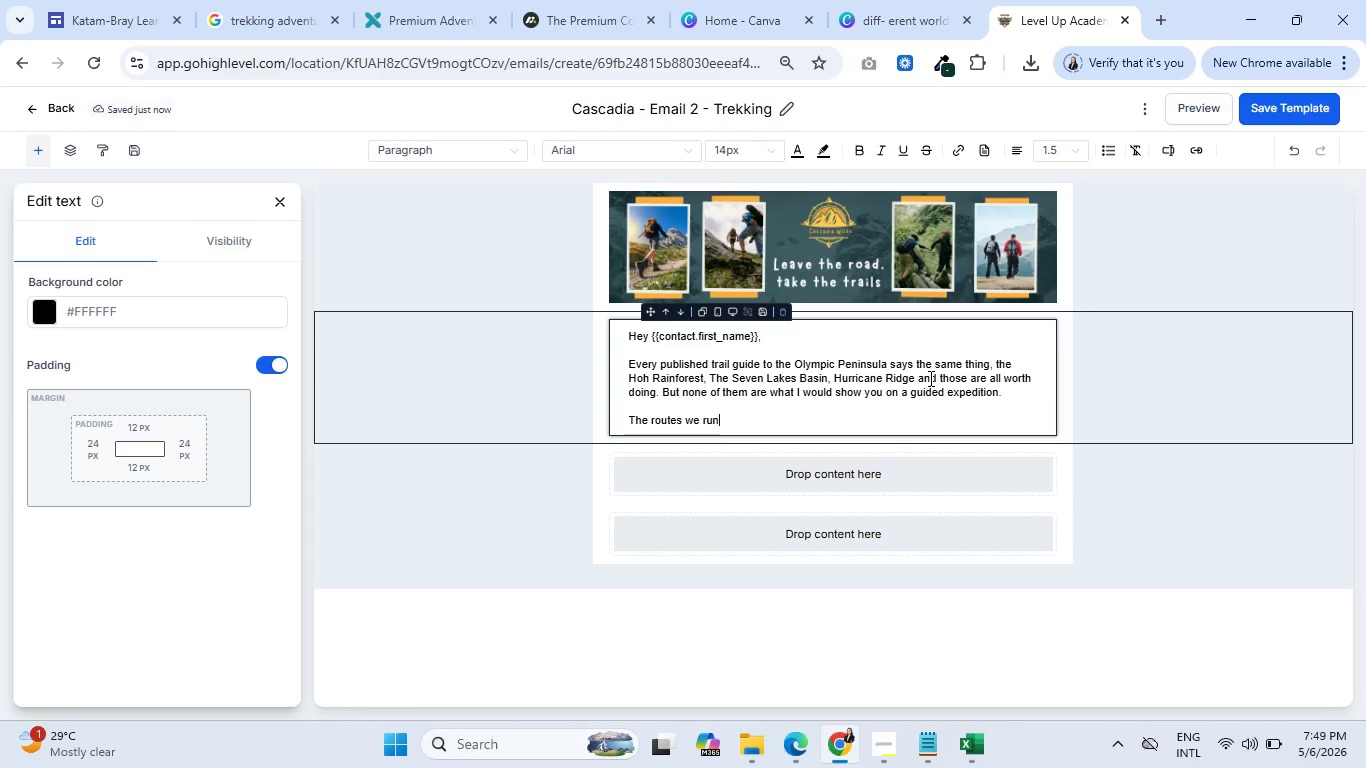 
wait(15.45)
 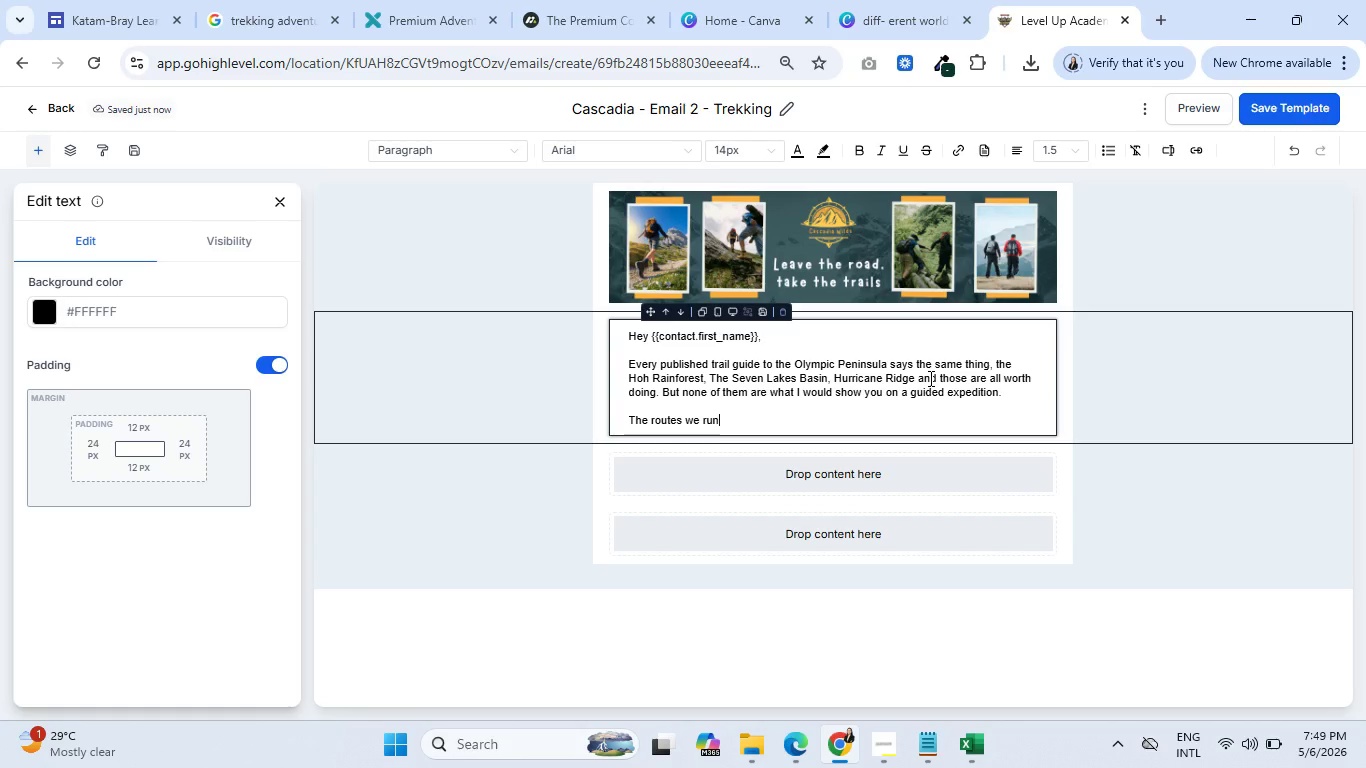 
type( are the ones we spent years scouting, )
 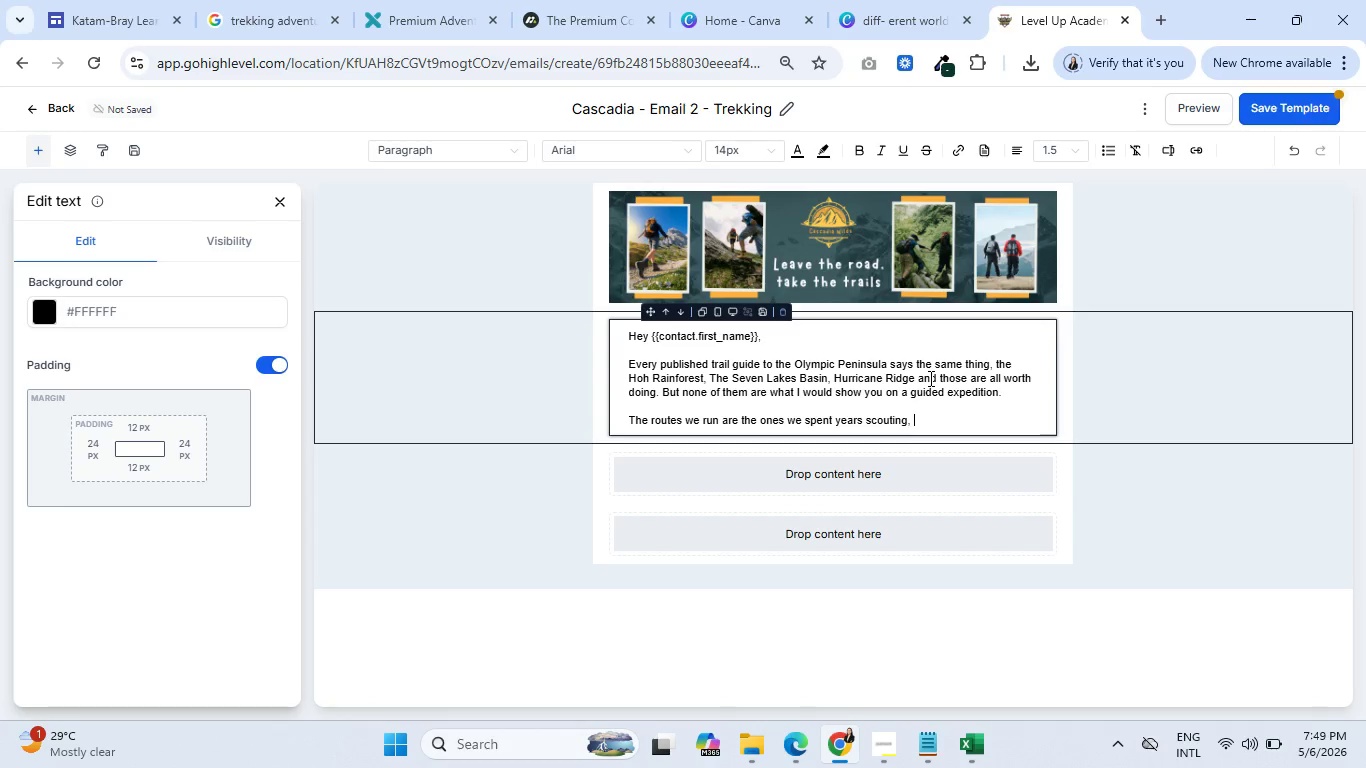 
wait(6.36)
 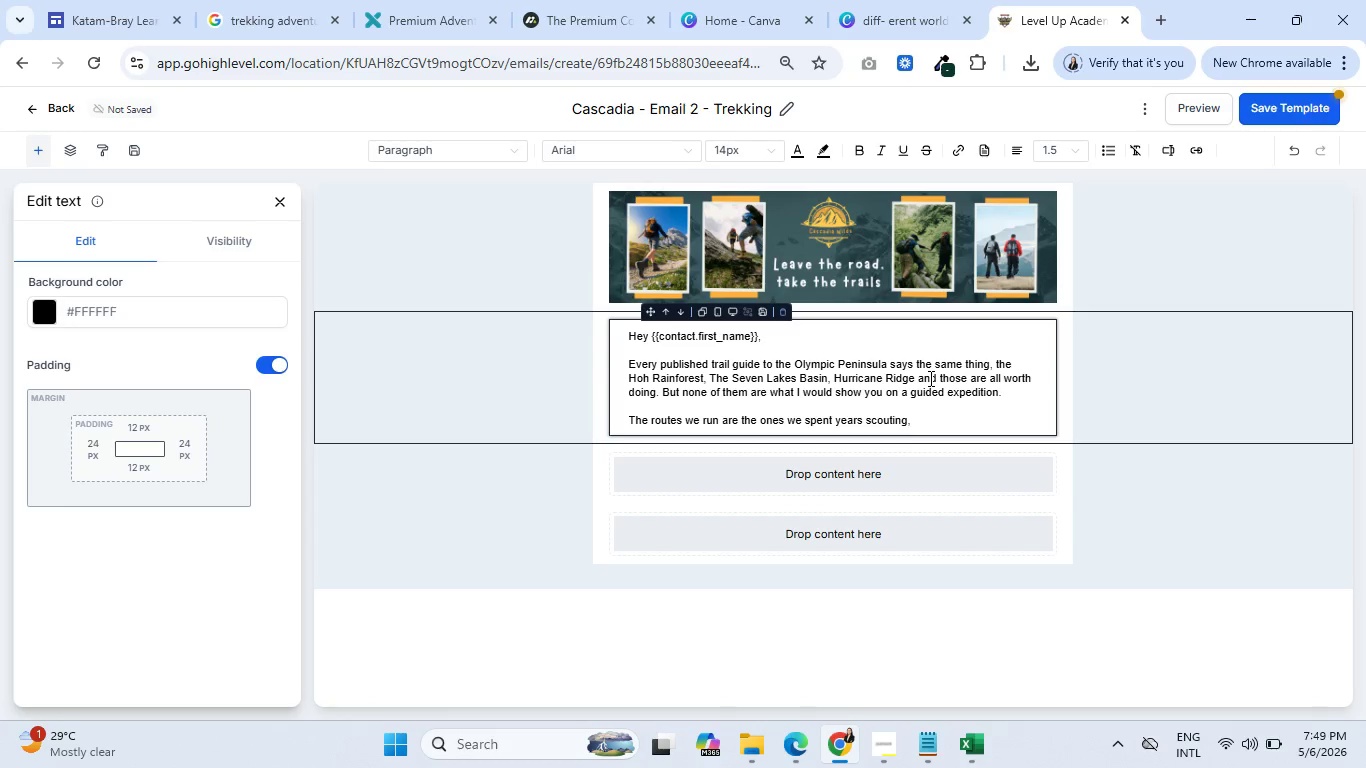 
type(the ridgelines that take you above tree )
 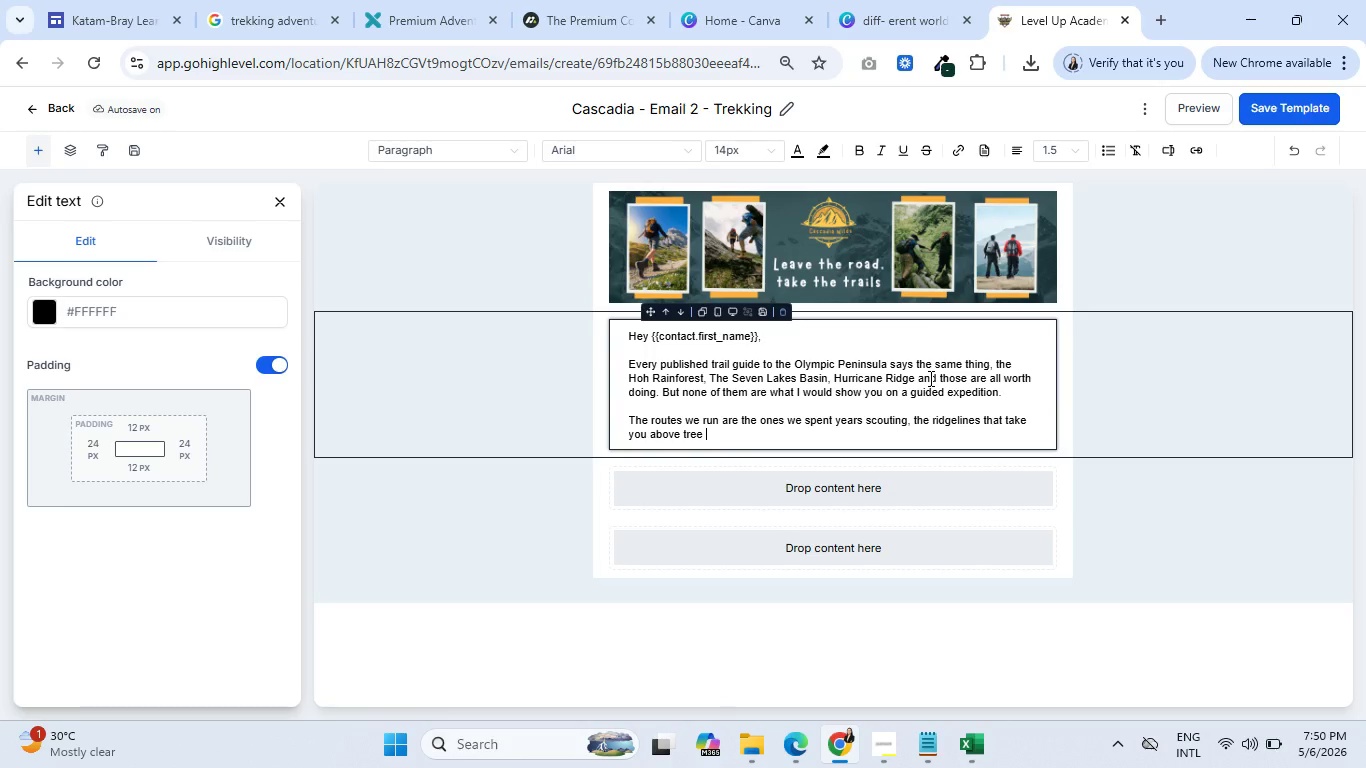 
wait(13.61)
 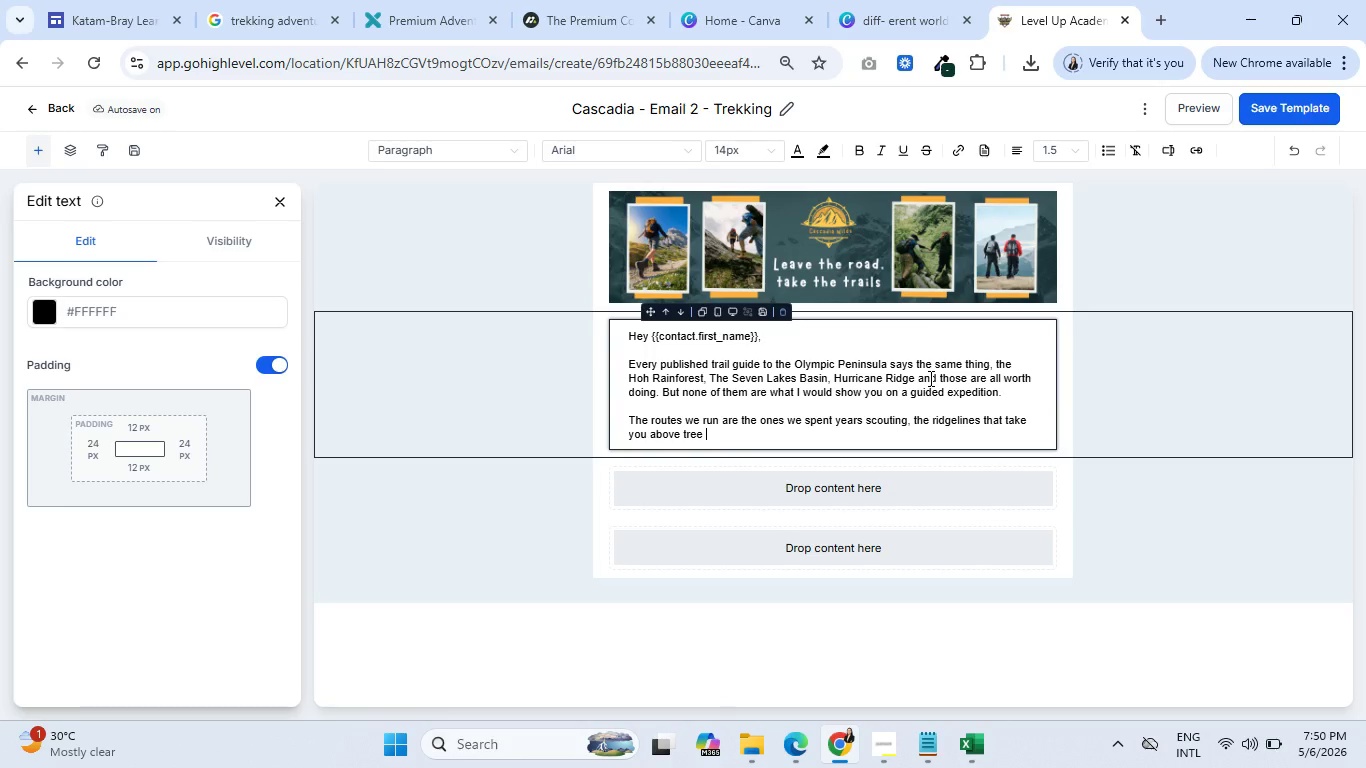 
type(line with nobody )
 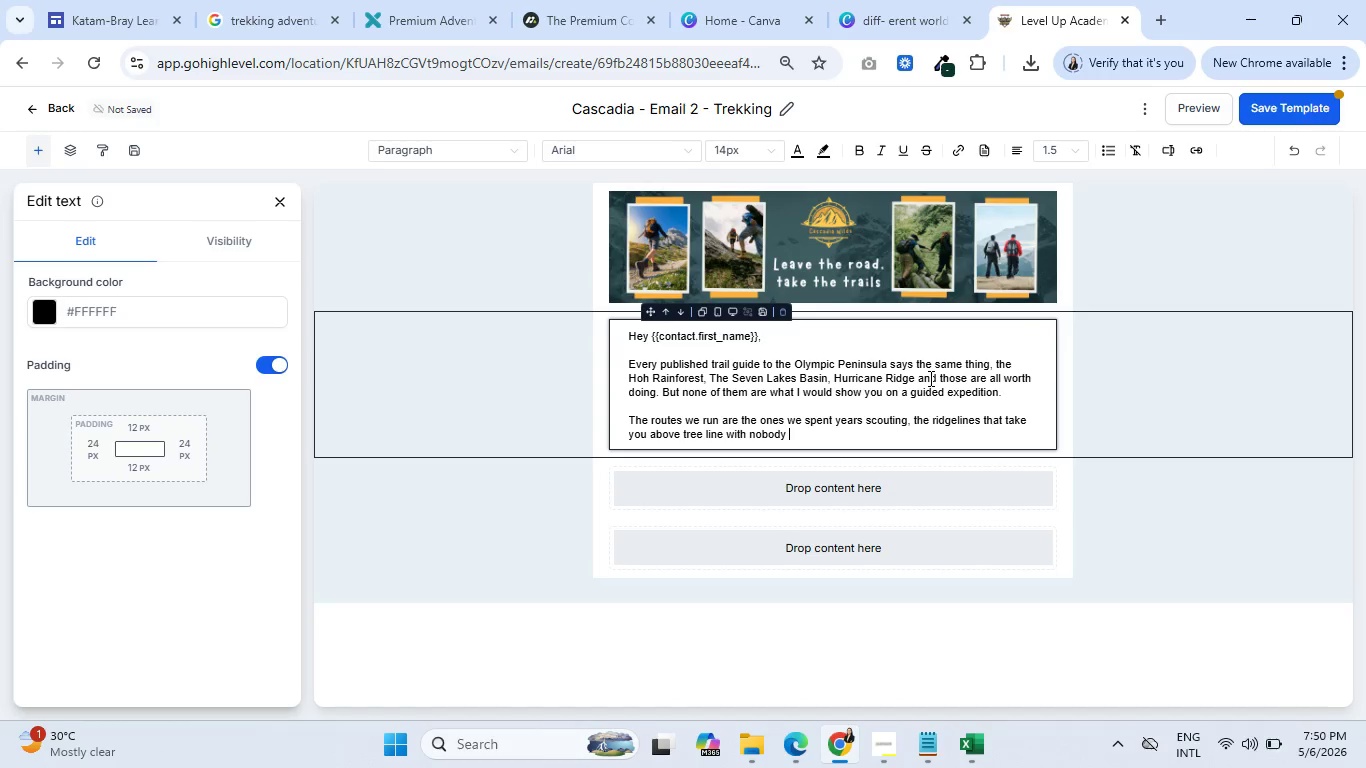 
type(else around, the creek crossings )
 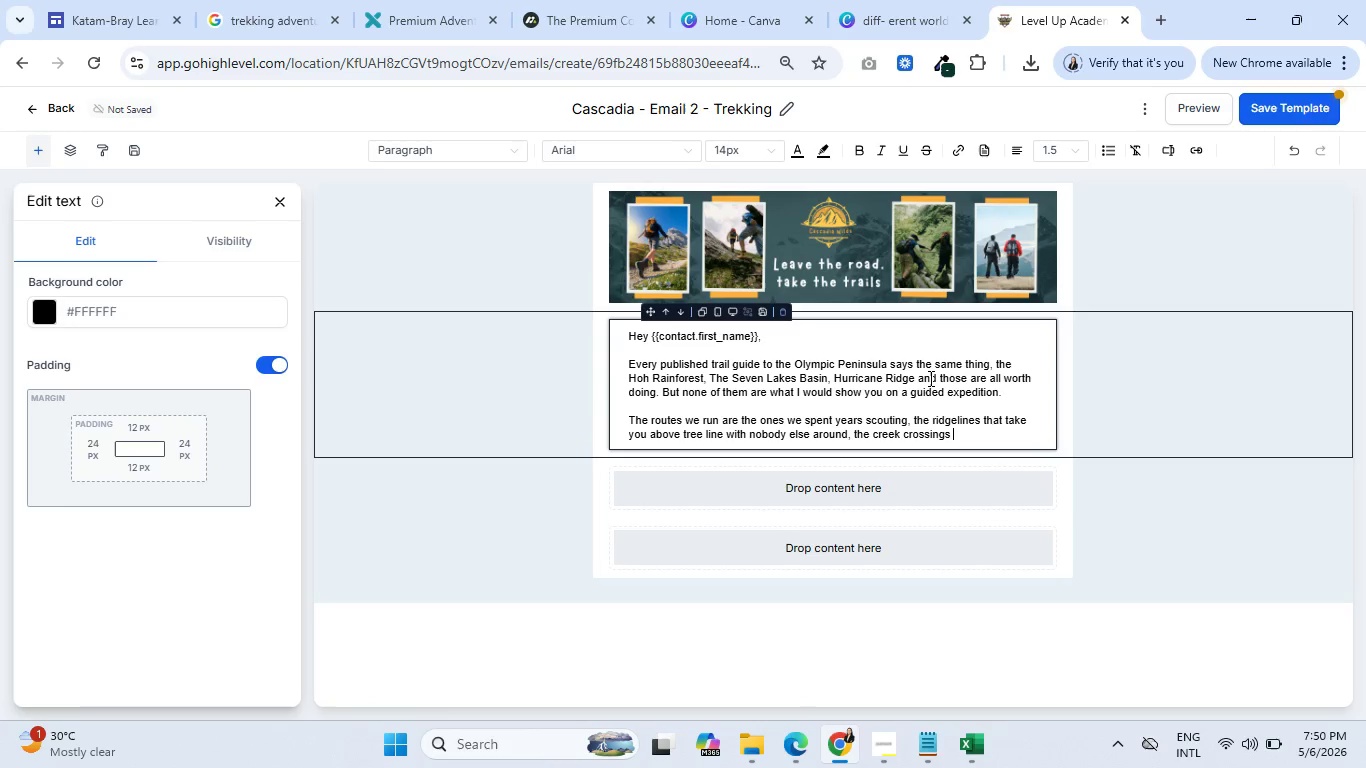 
type(that lead to basins )
 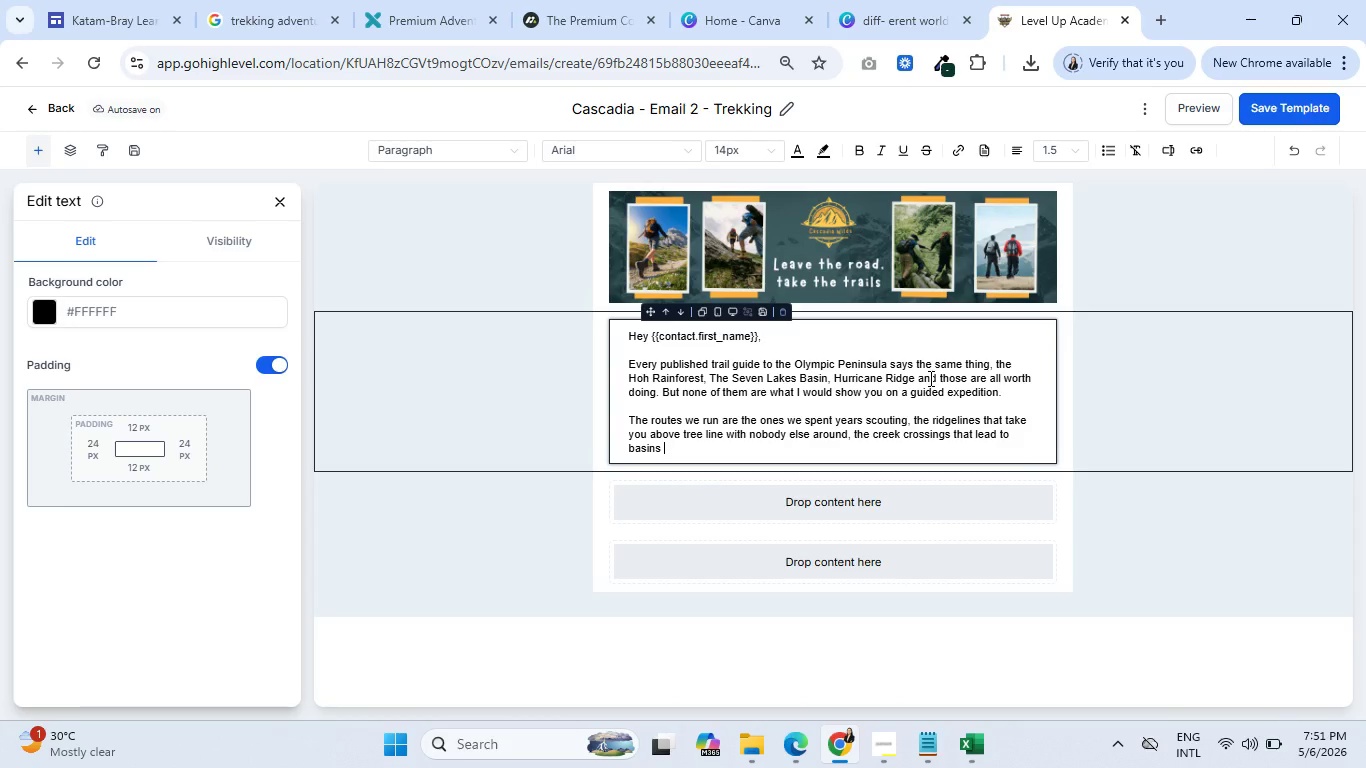 
wait(22.3)
 